 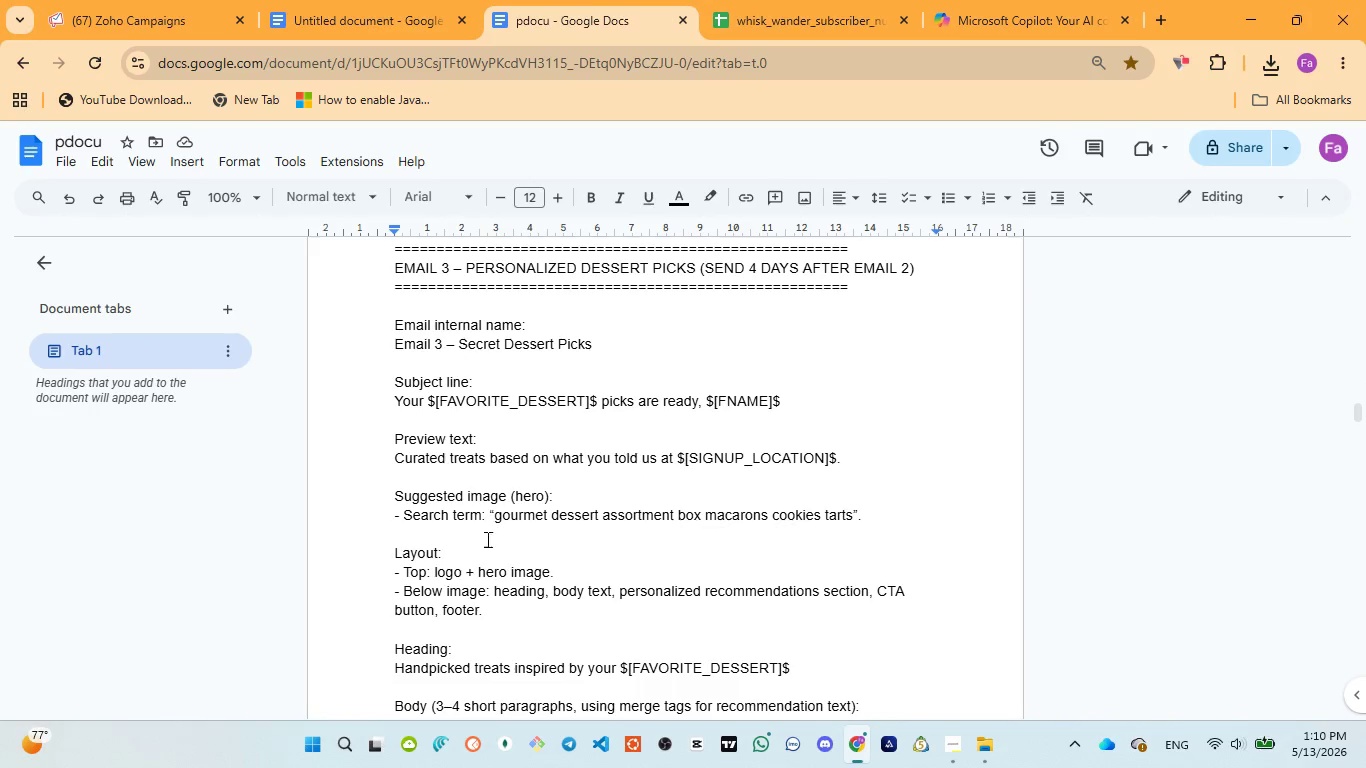 
left_click_drag(start_coordinate=[491, 511], to_coordinate=[883, 518])
 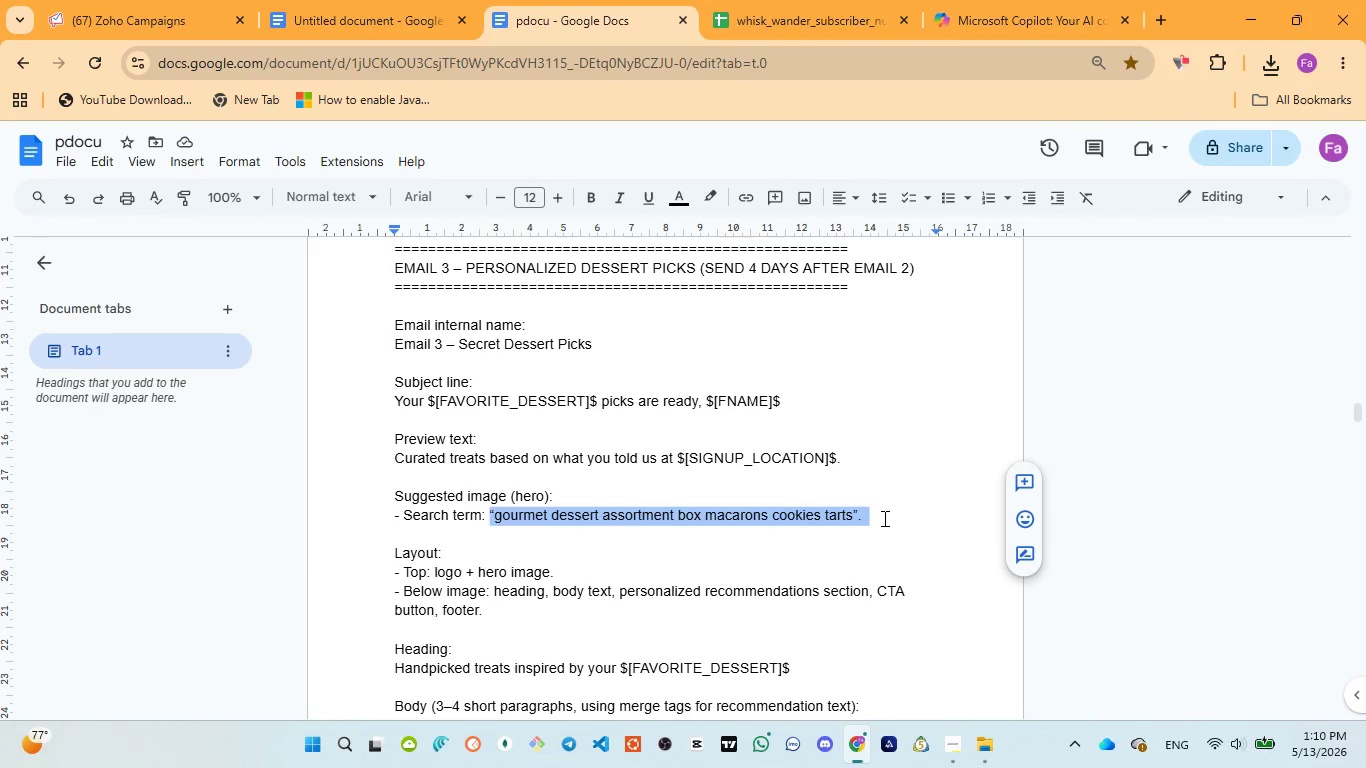 
key(Control+C)
 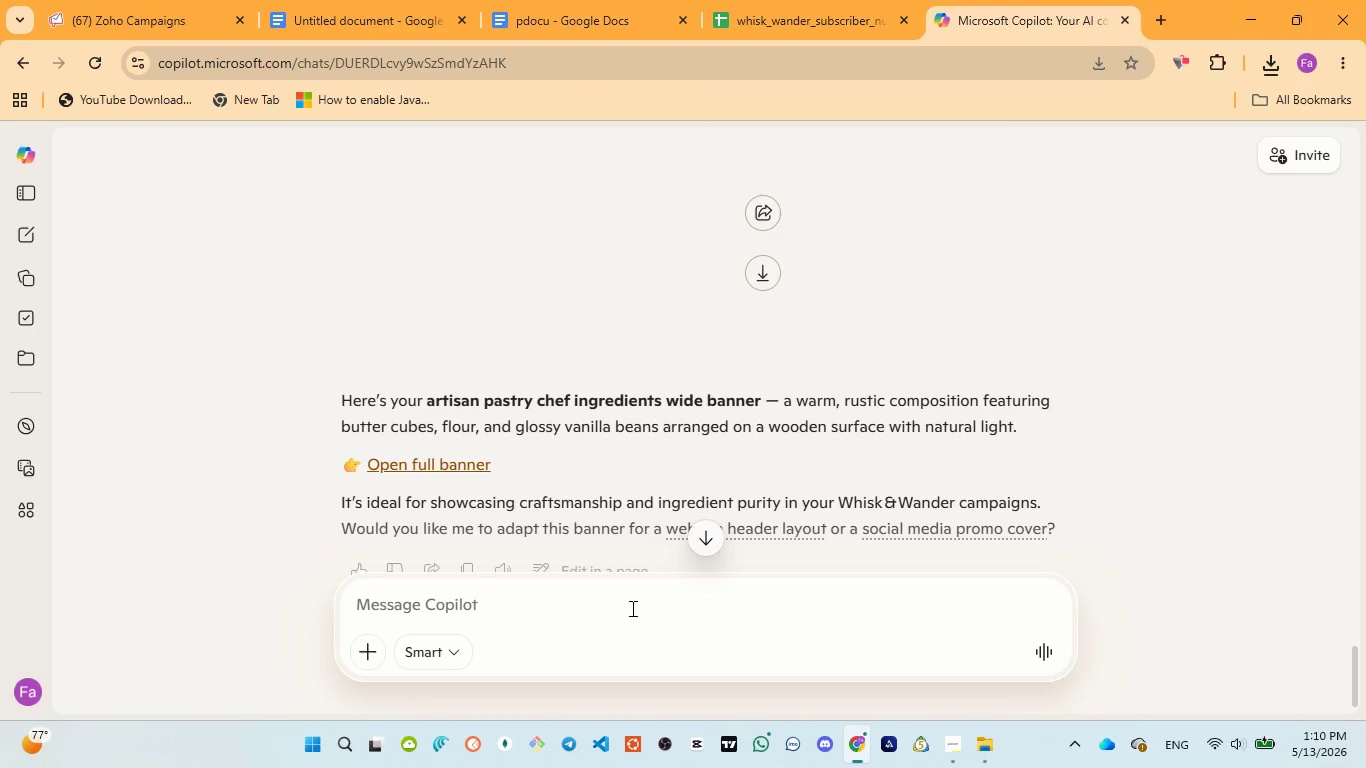 
left_click([621, 608])
 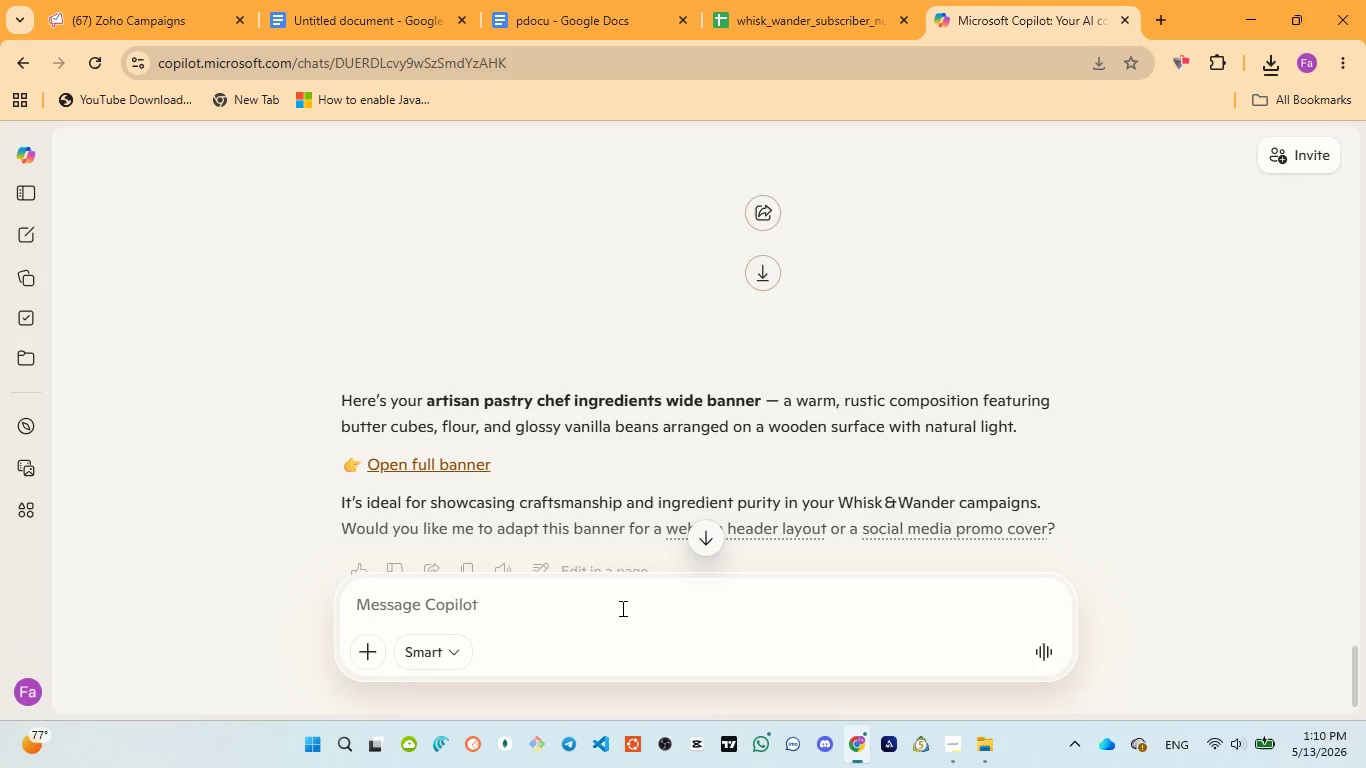 
type(for this too: )
 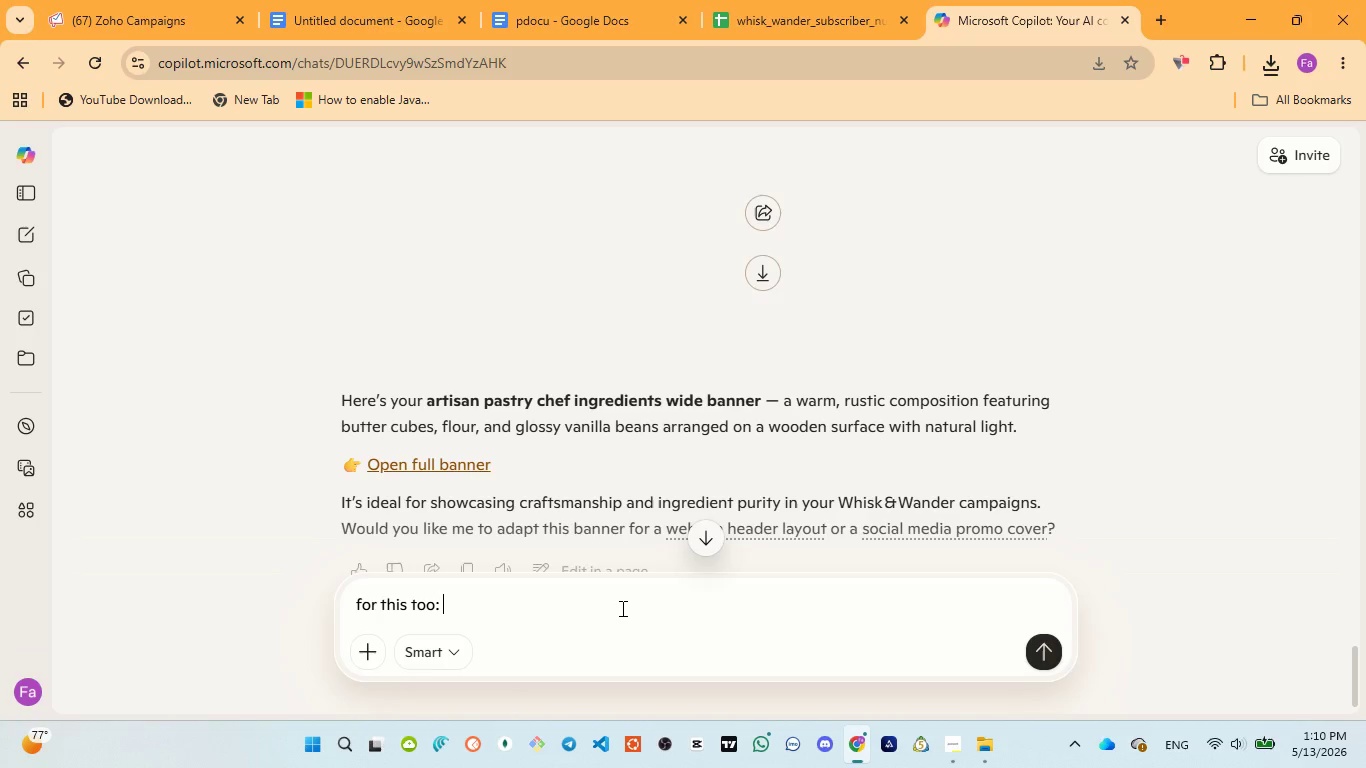 
key(Control+V)
 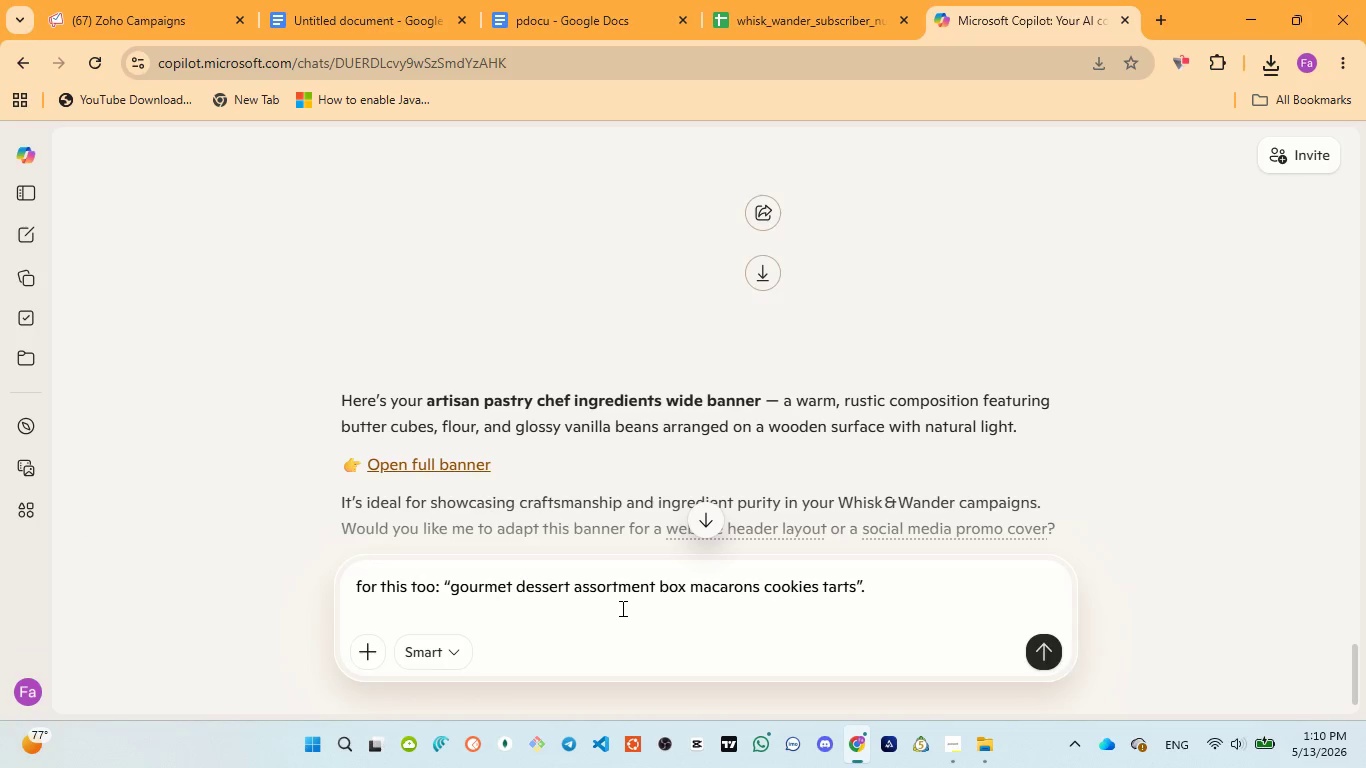 
key(Enter)
 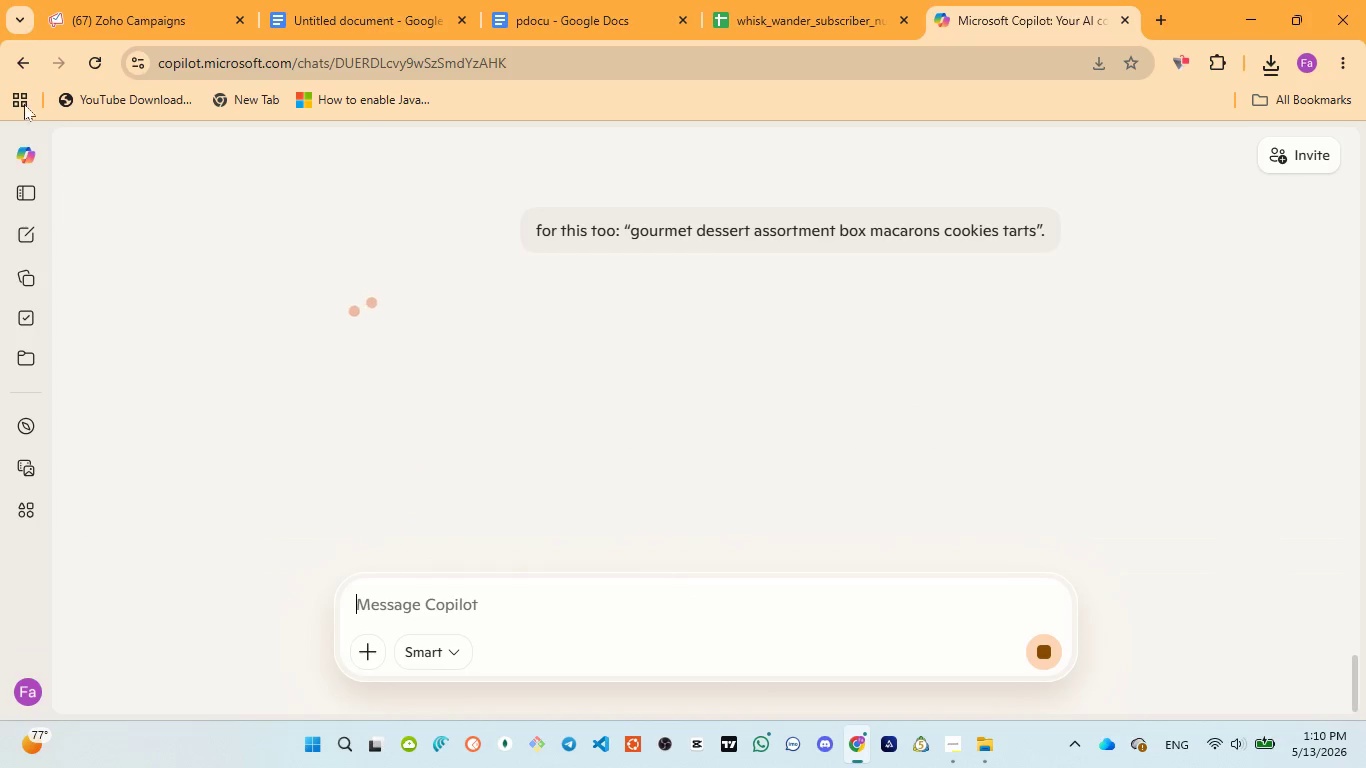 
left_click([100, 32])
 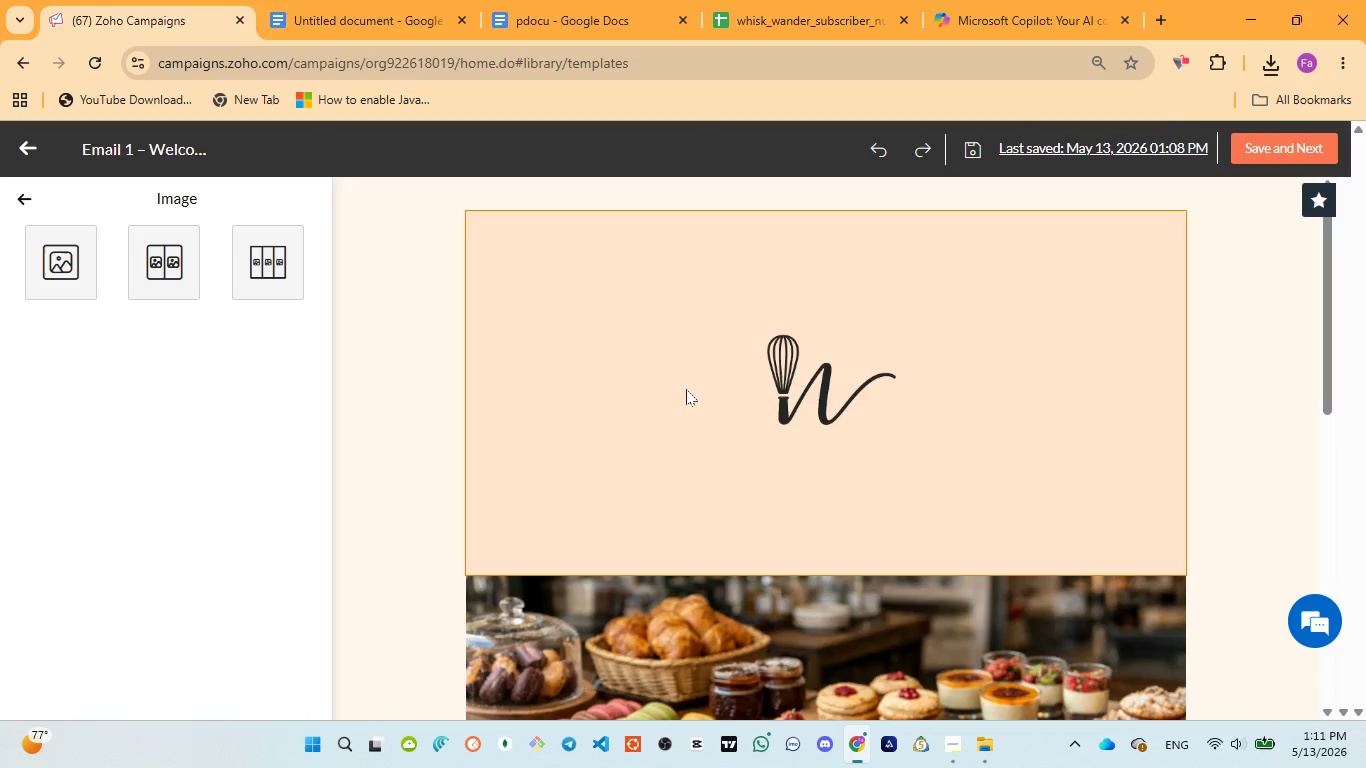 
scroll: coordinate [691, 399], scroll_direction: down, amount: 1.0
 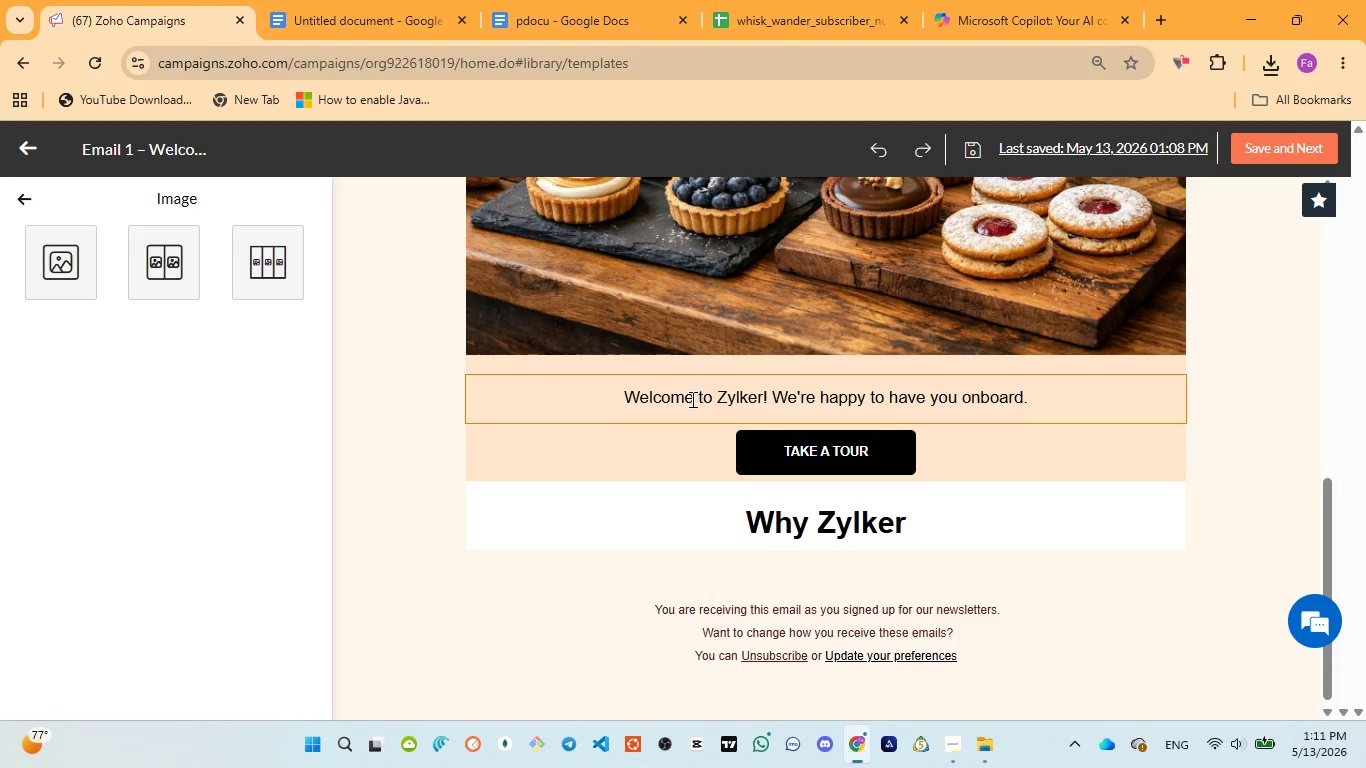 
left_click([1074, 523])
 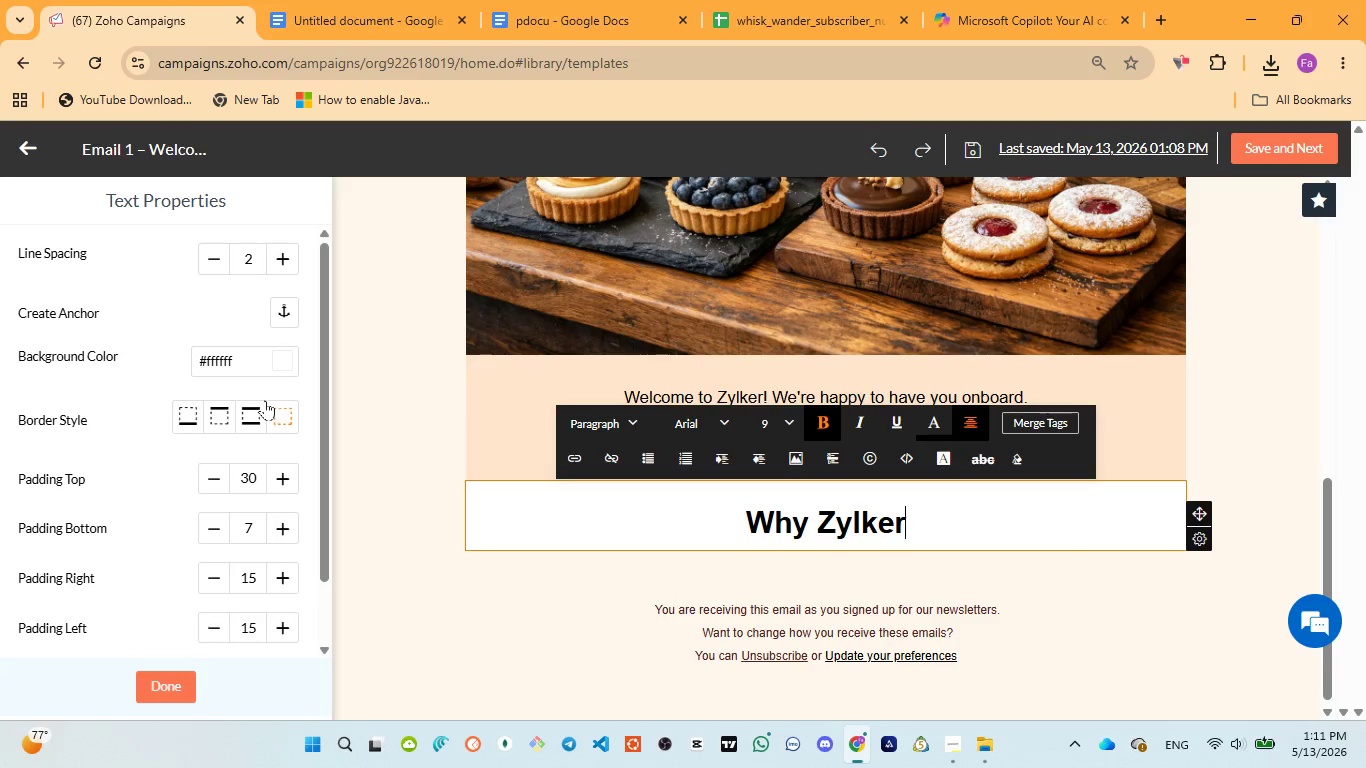 
left_click([285, 360])
 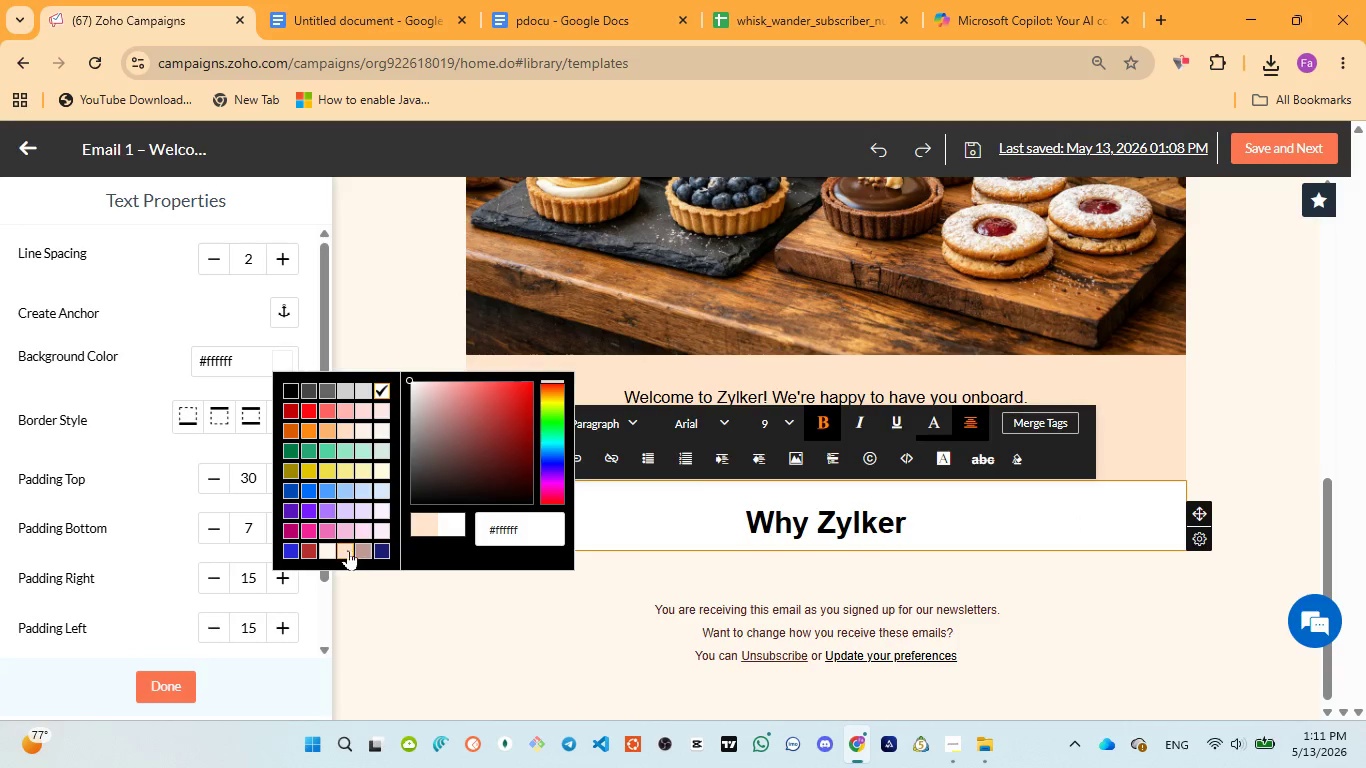 
left_click([342, 553])
 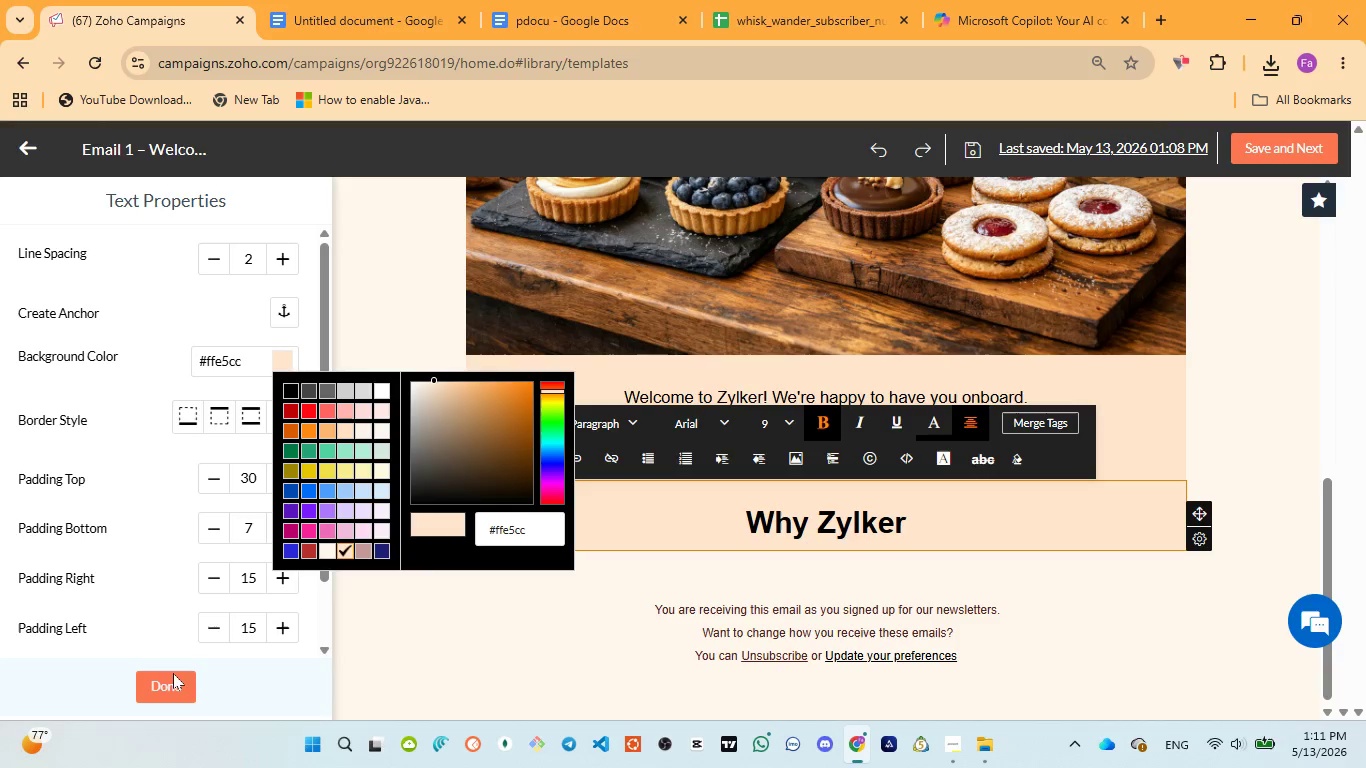 
left_click([173, 689])
 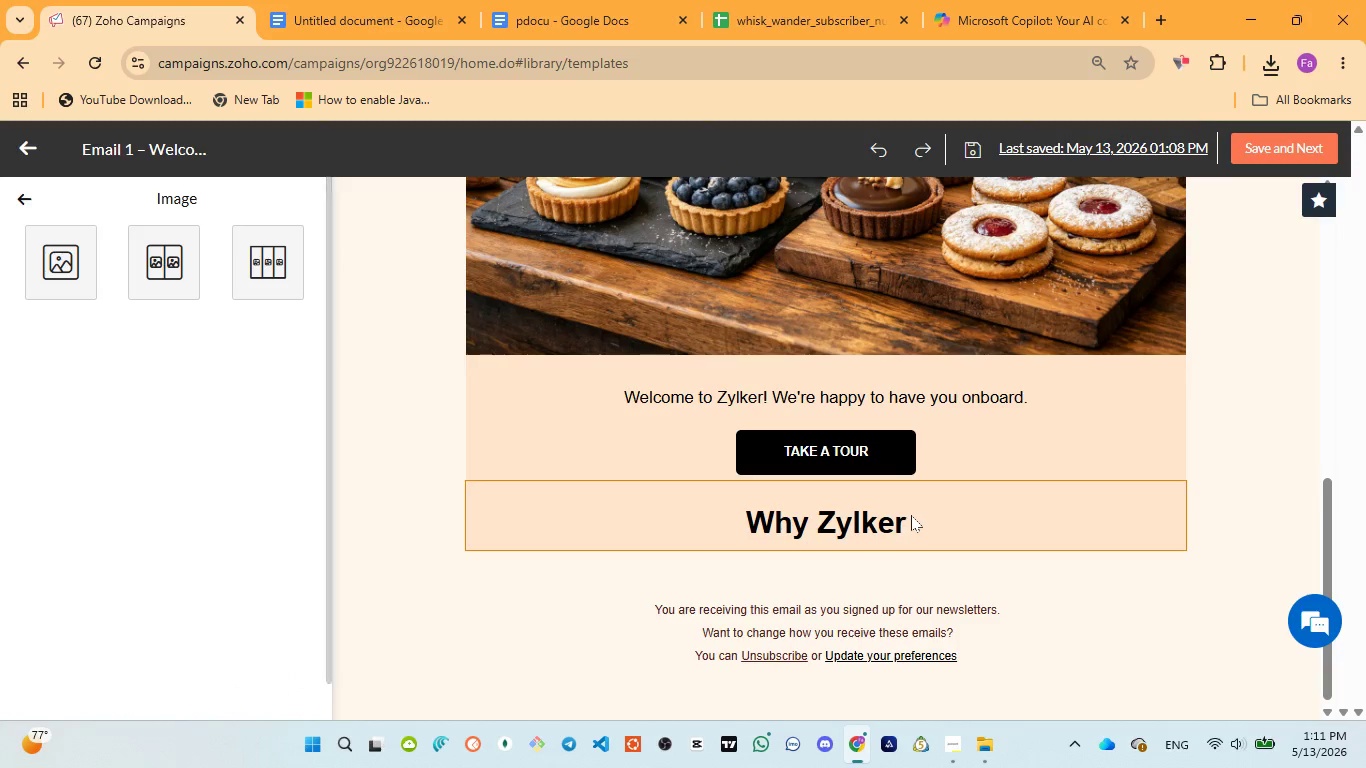 
left_click([913, 515])
 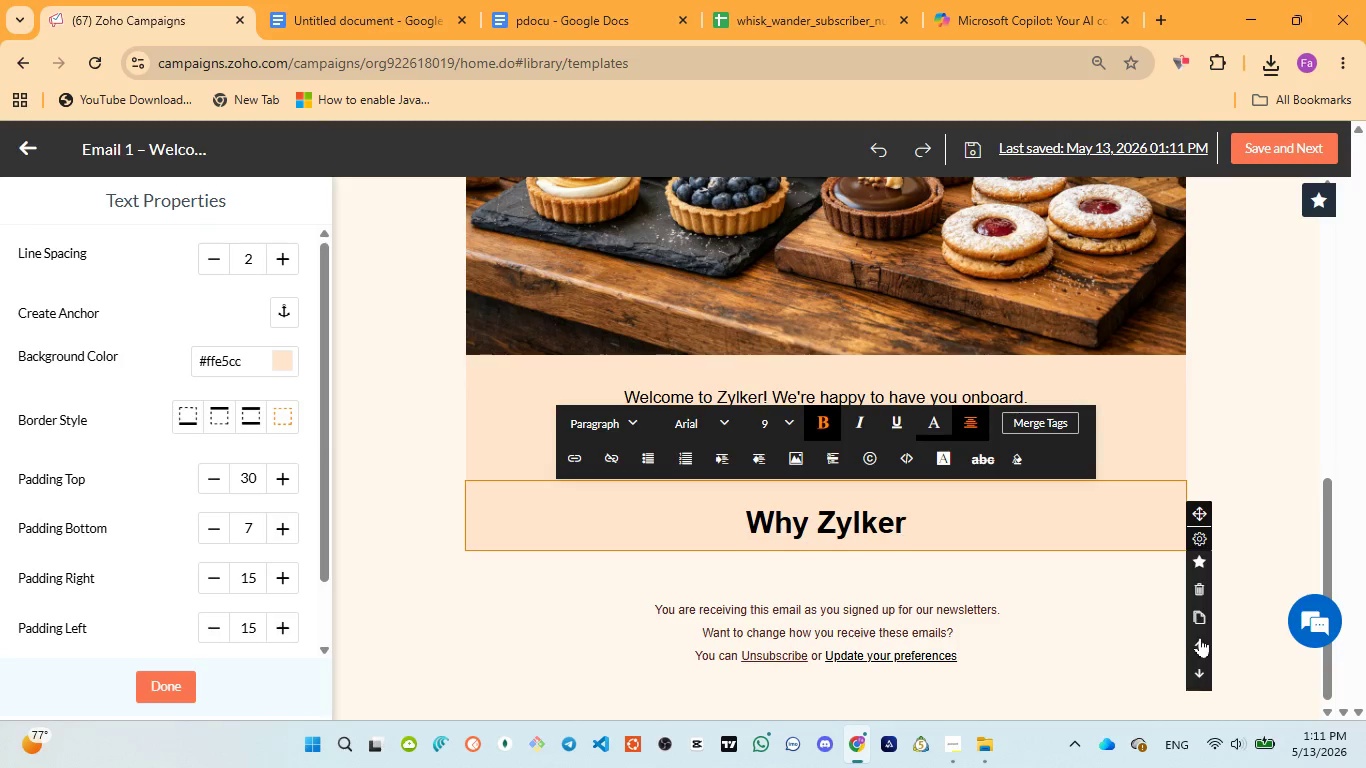 
left_click([1200, 637])
 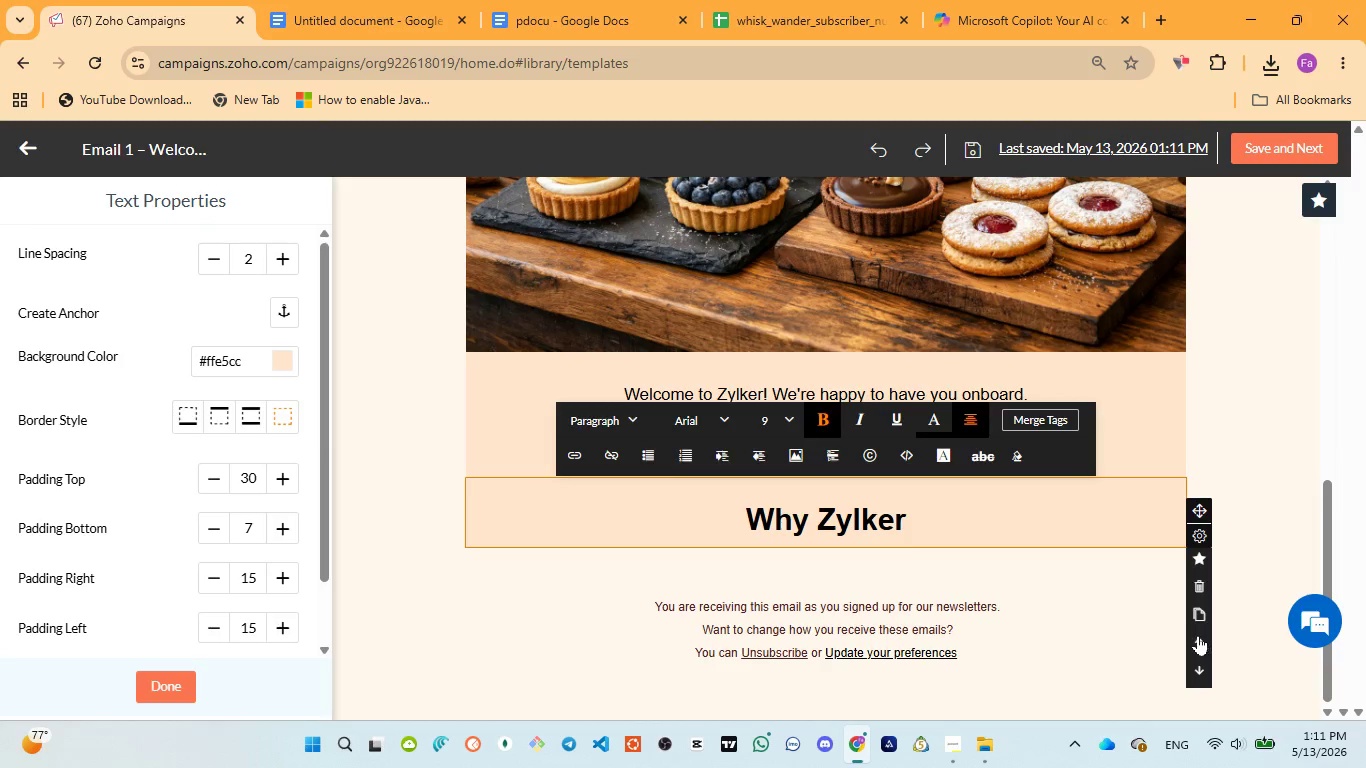 
left_click([1198, 635])
 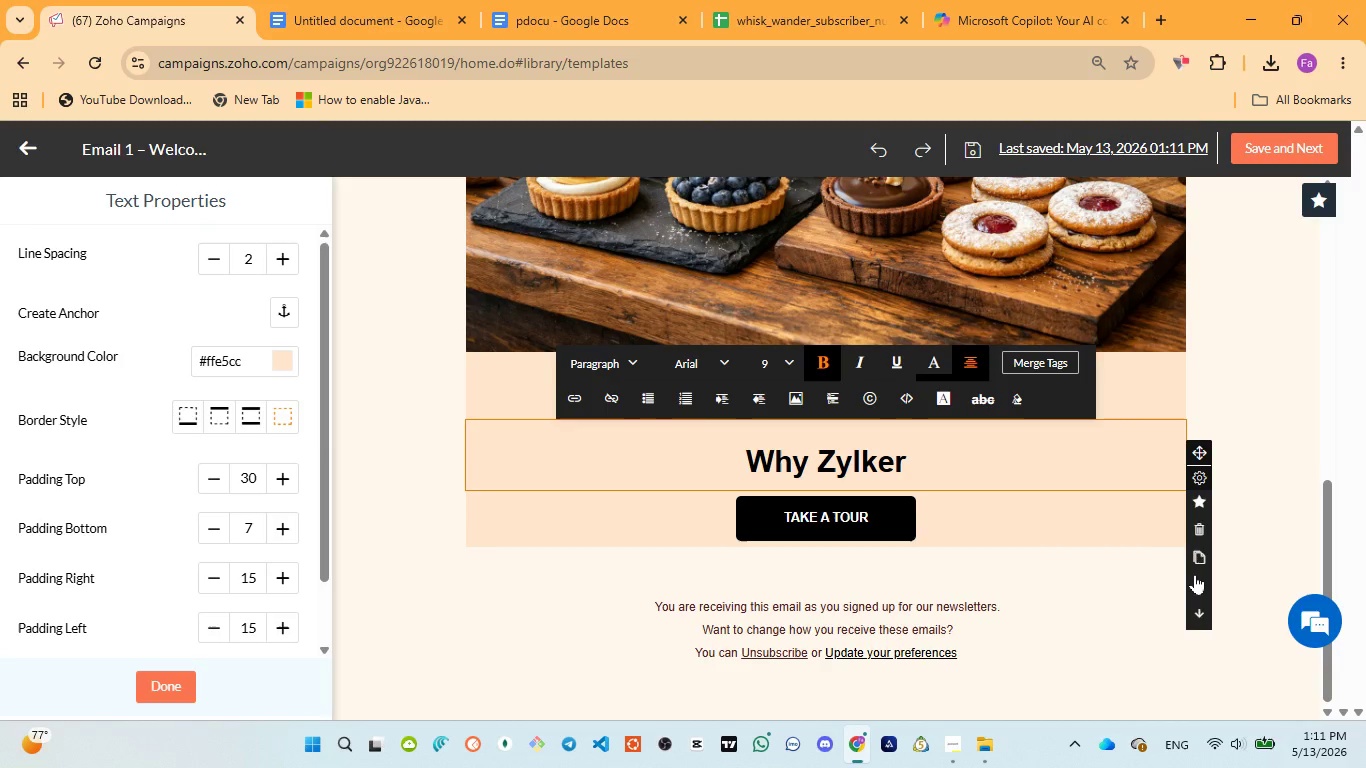 
left_click([1197, 580])
 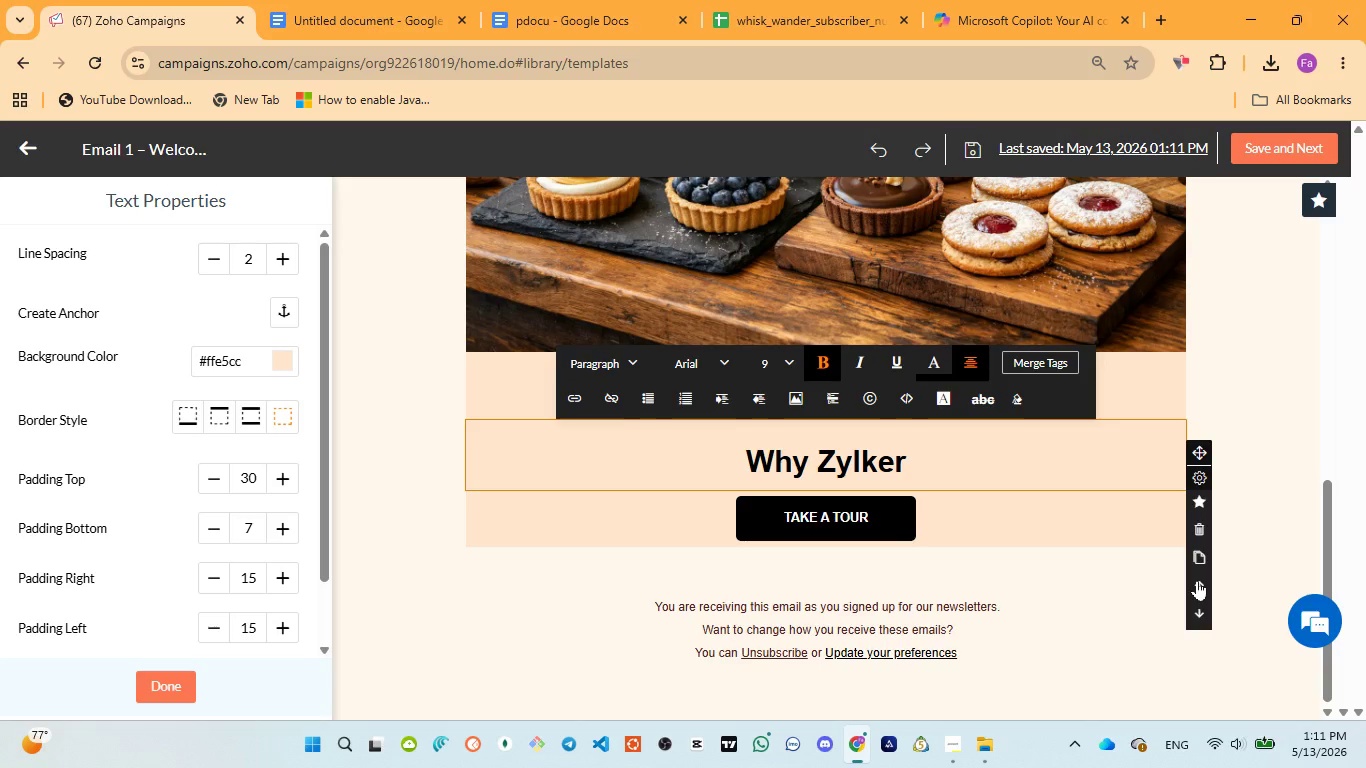 
left_click([1197, 580])
 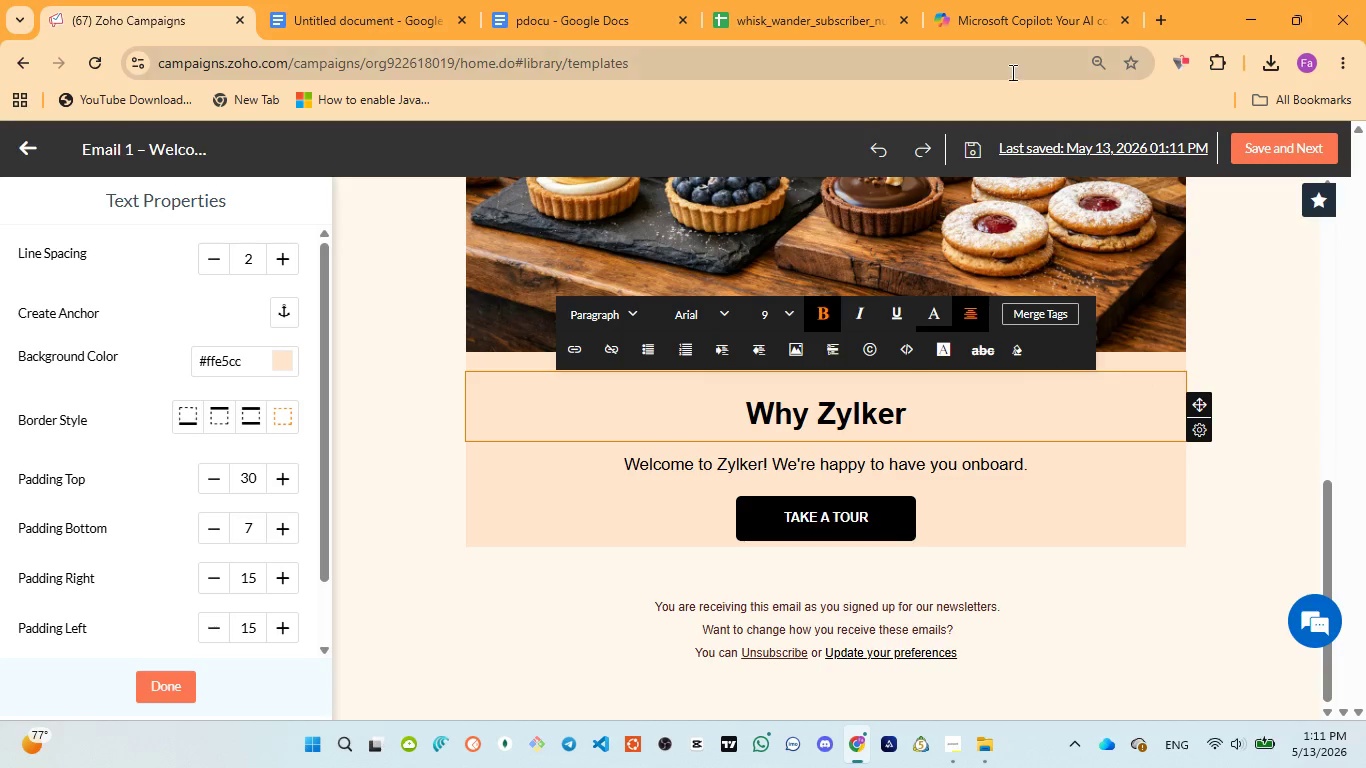 
left_click([993, 25])
 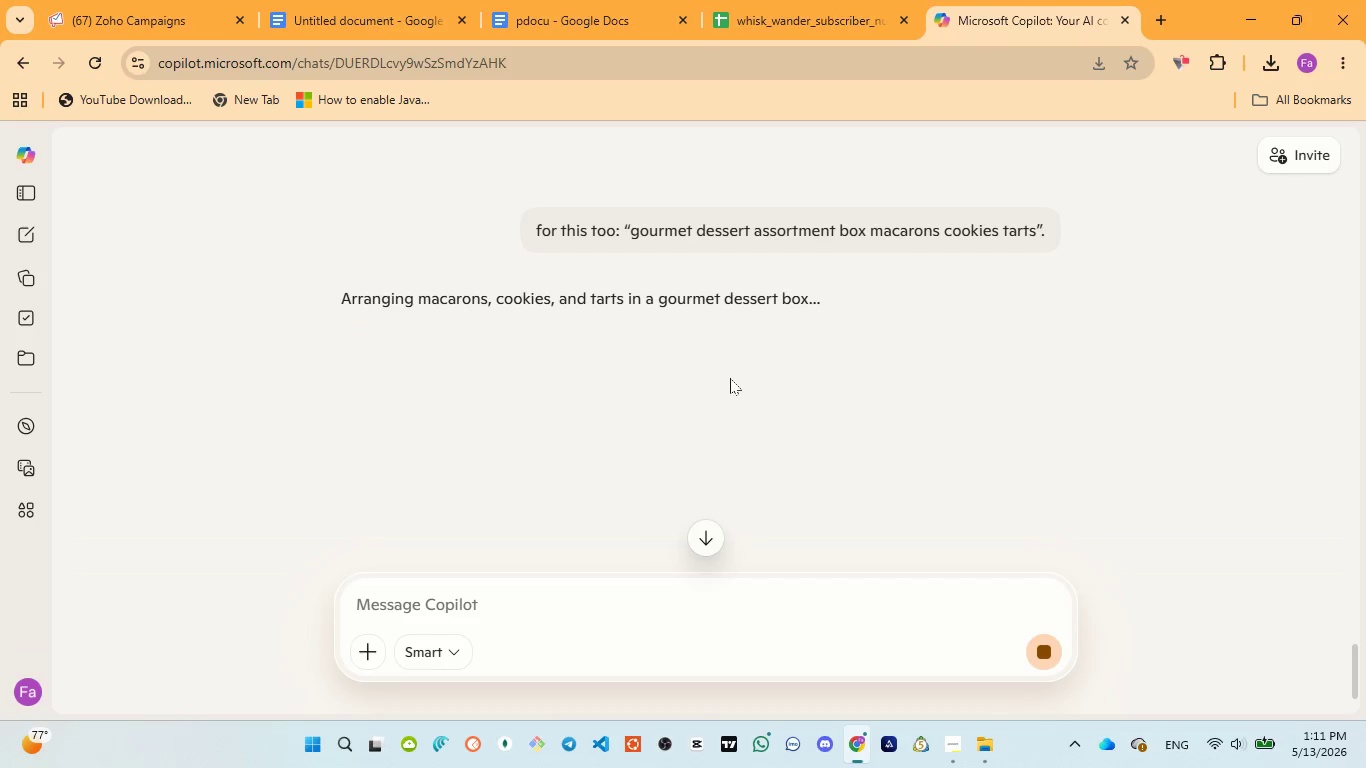 
scroll: coordinate [730, 380], scroll_direction: down, amount: 1.0
 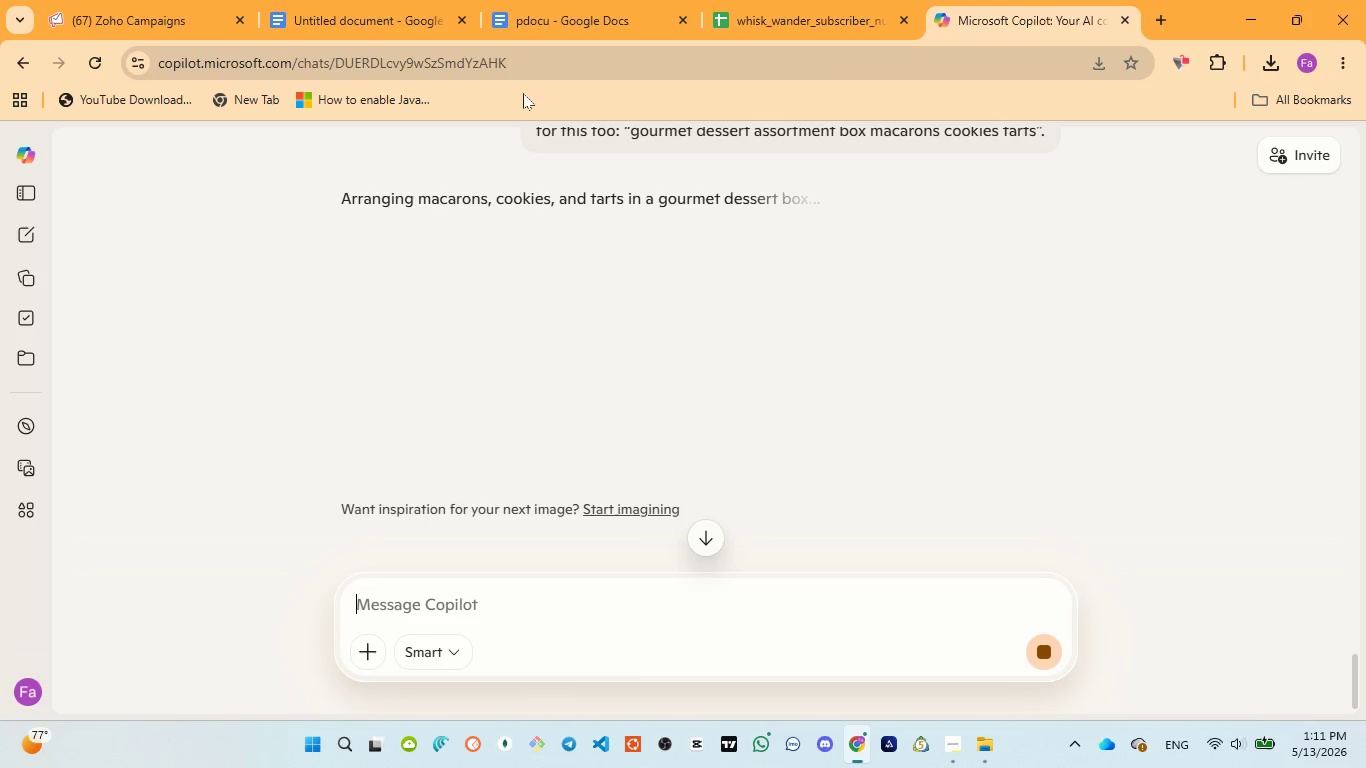 
left_click([537, 11])
 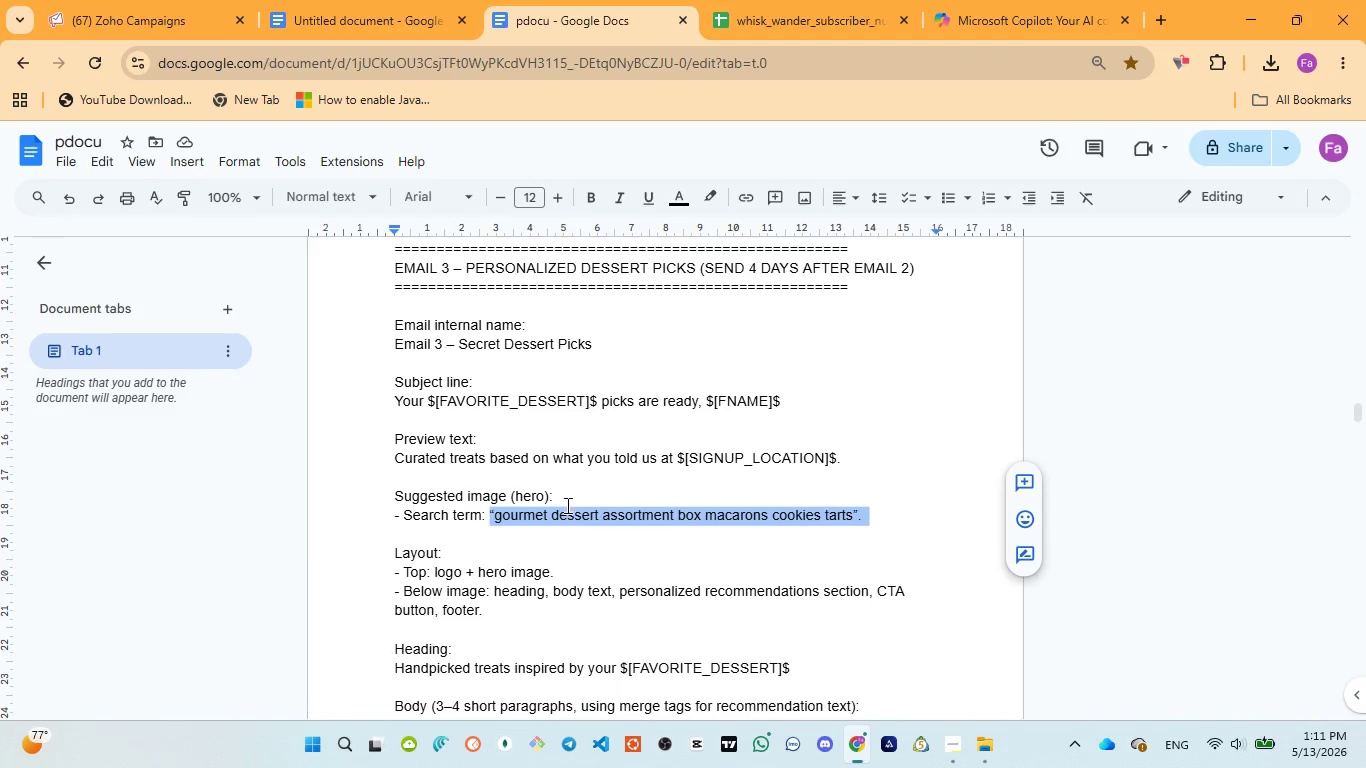 
scroll: coordinate [566, 505], scroll_direction: down, amount: 1.0
 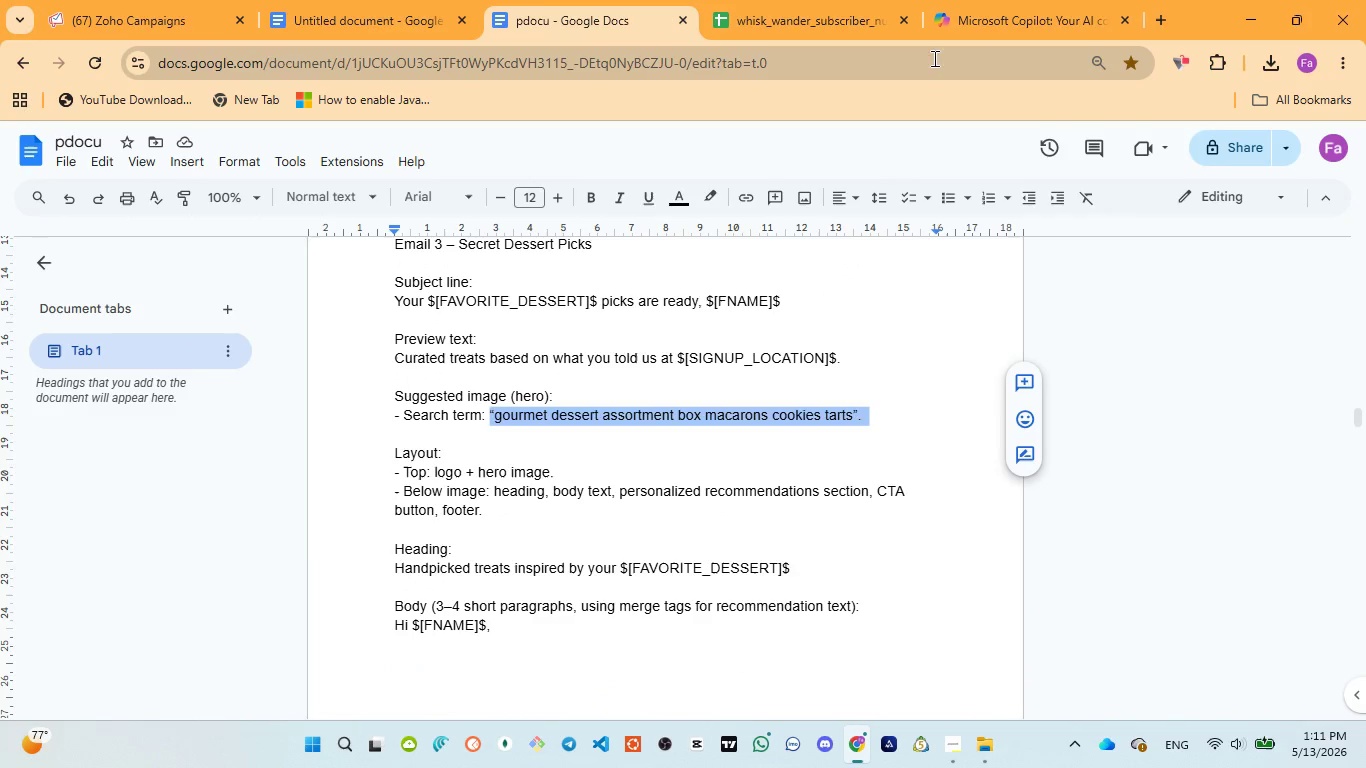 
left_click([977, 23])
 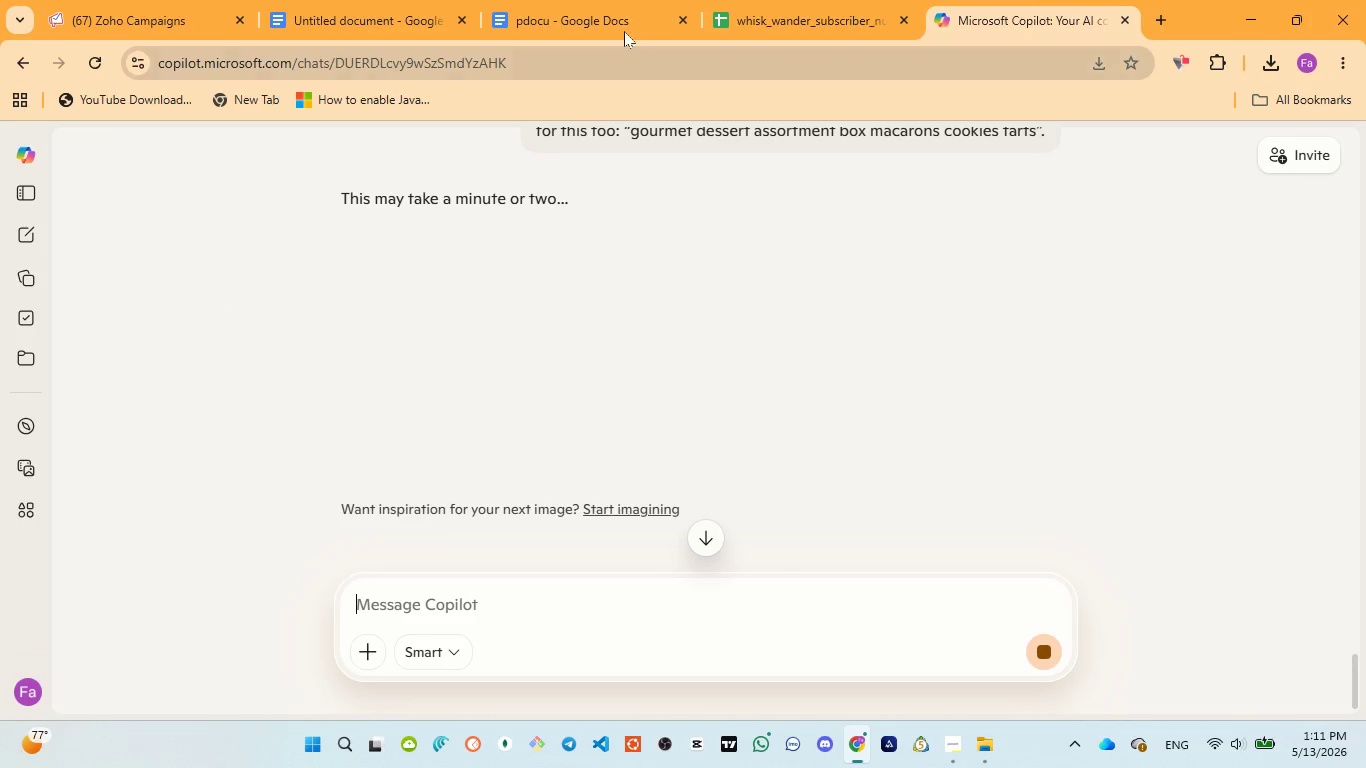 
left_click([602, 25])
 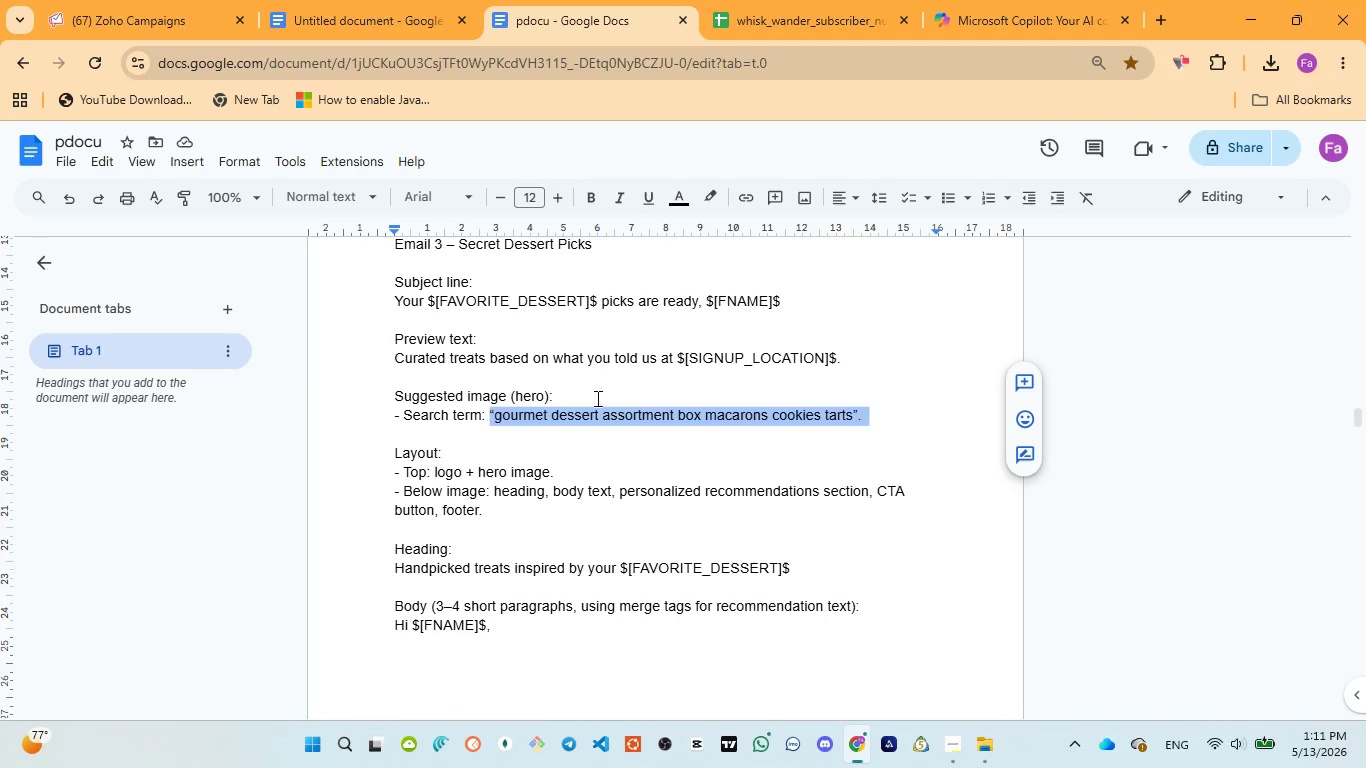 
scroll: coordinate [586, 424], scroll_direction: down, amount: 5.0
 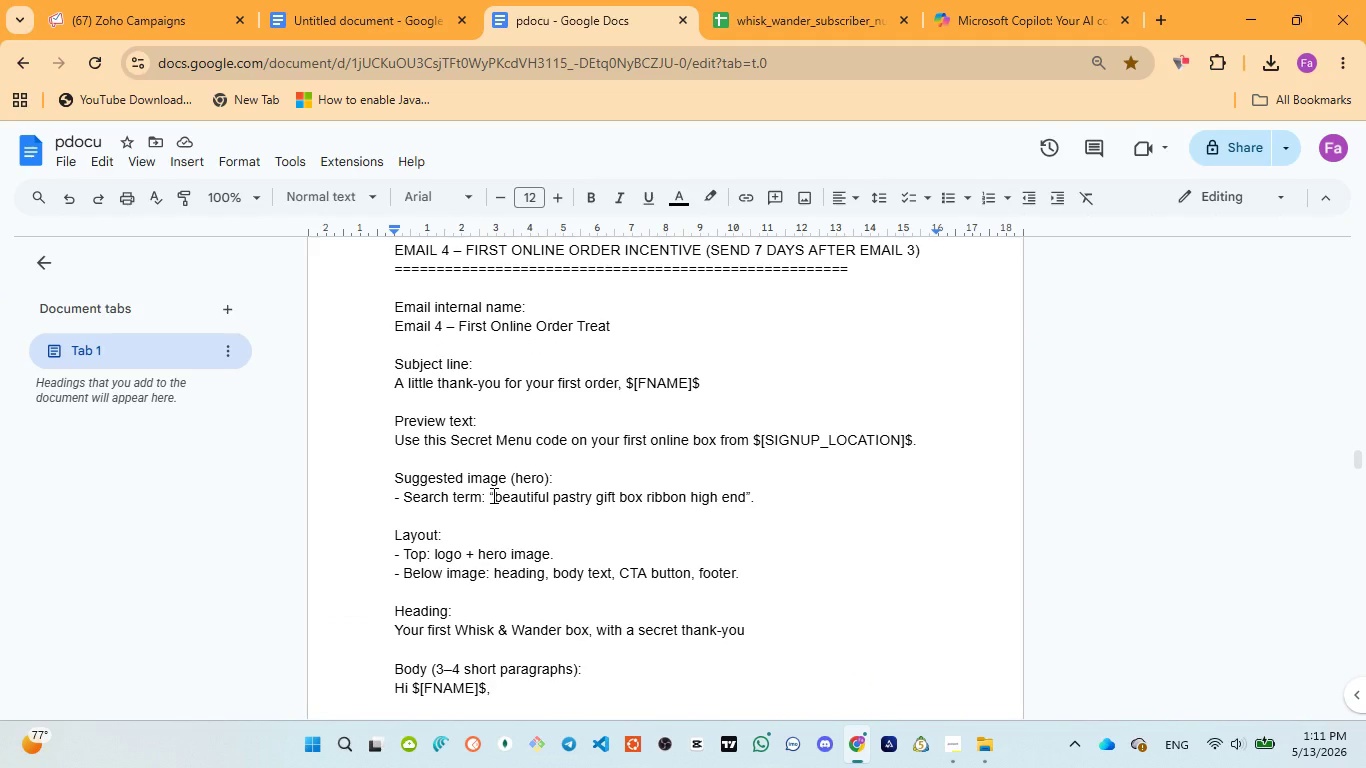 
left_click_drag(start_coordinate=[489, 495], to_coordinate=[761, 495])
 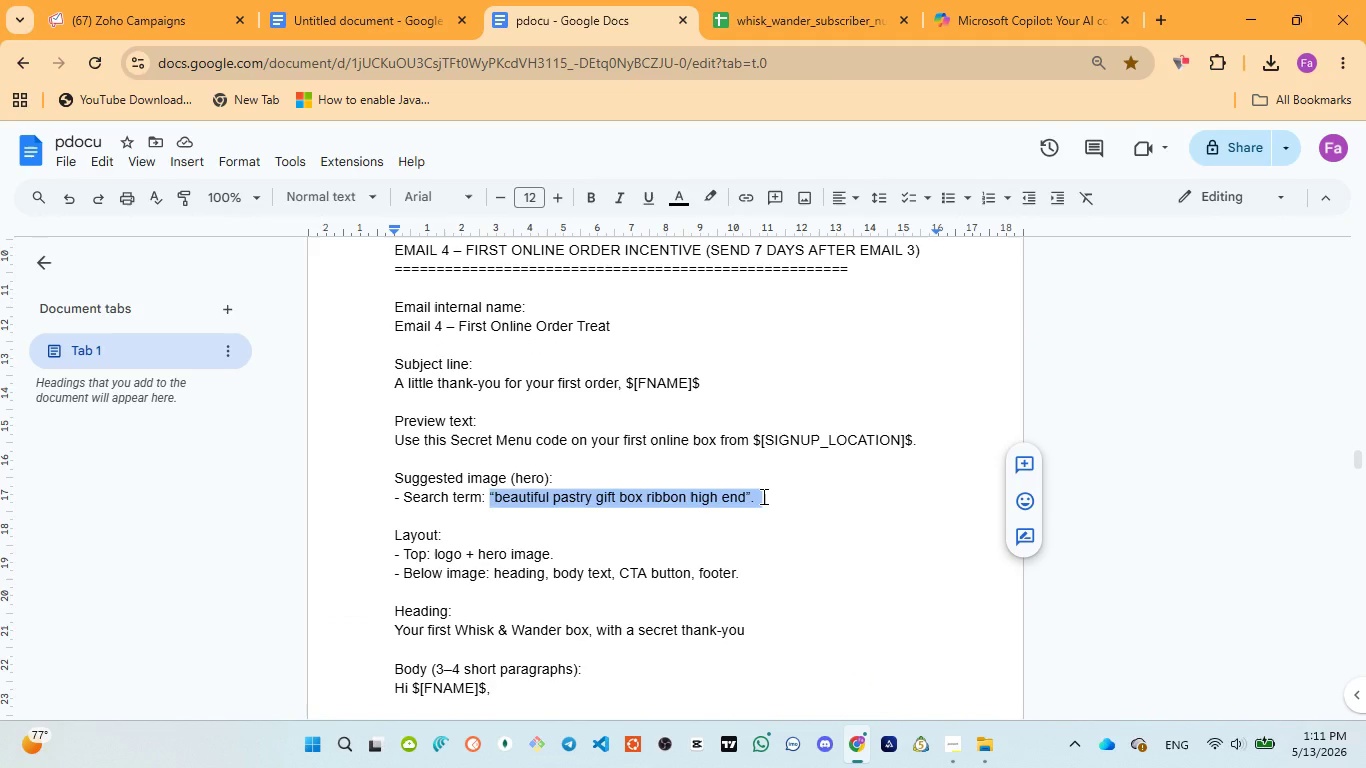 
key(Control+C)
 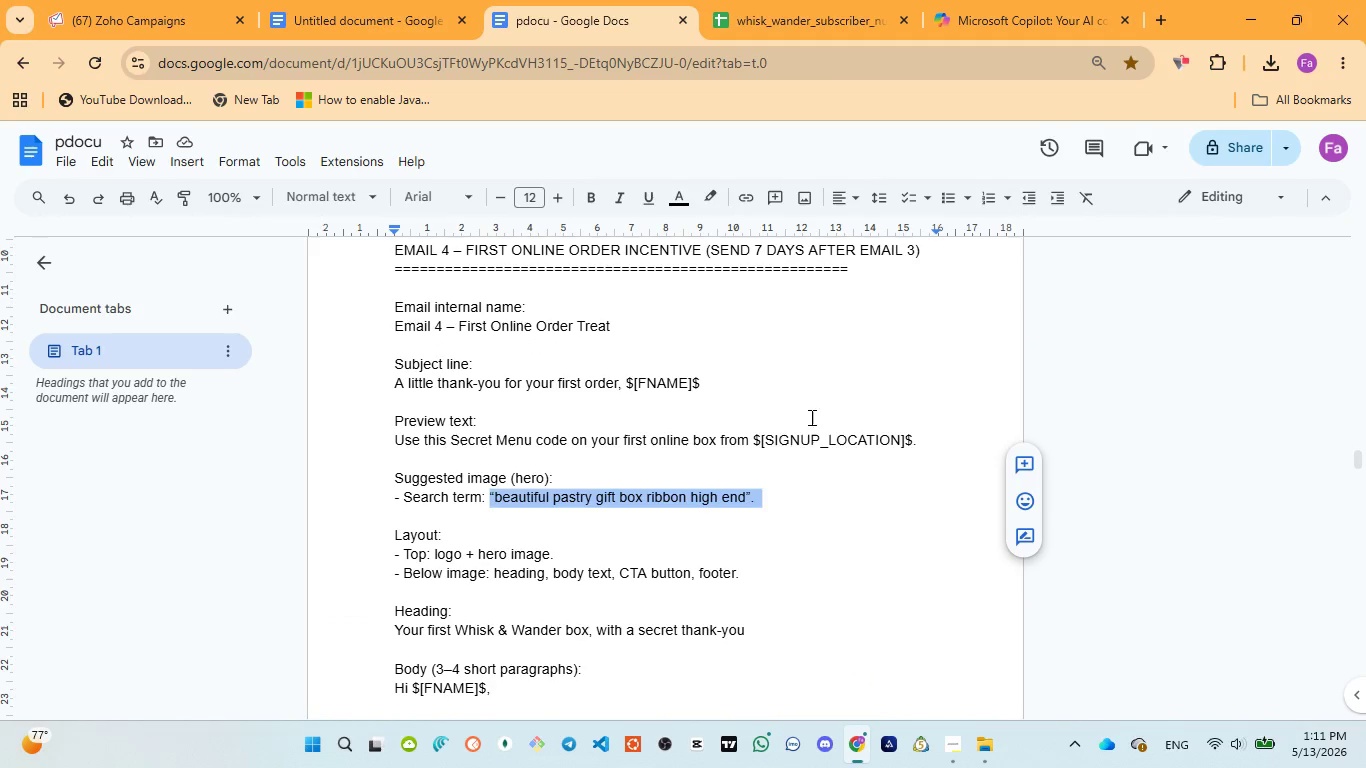 
key(Control+C)
 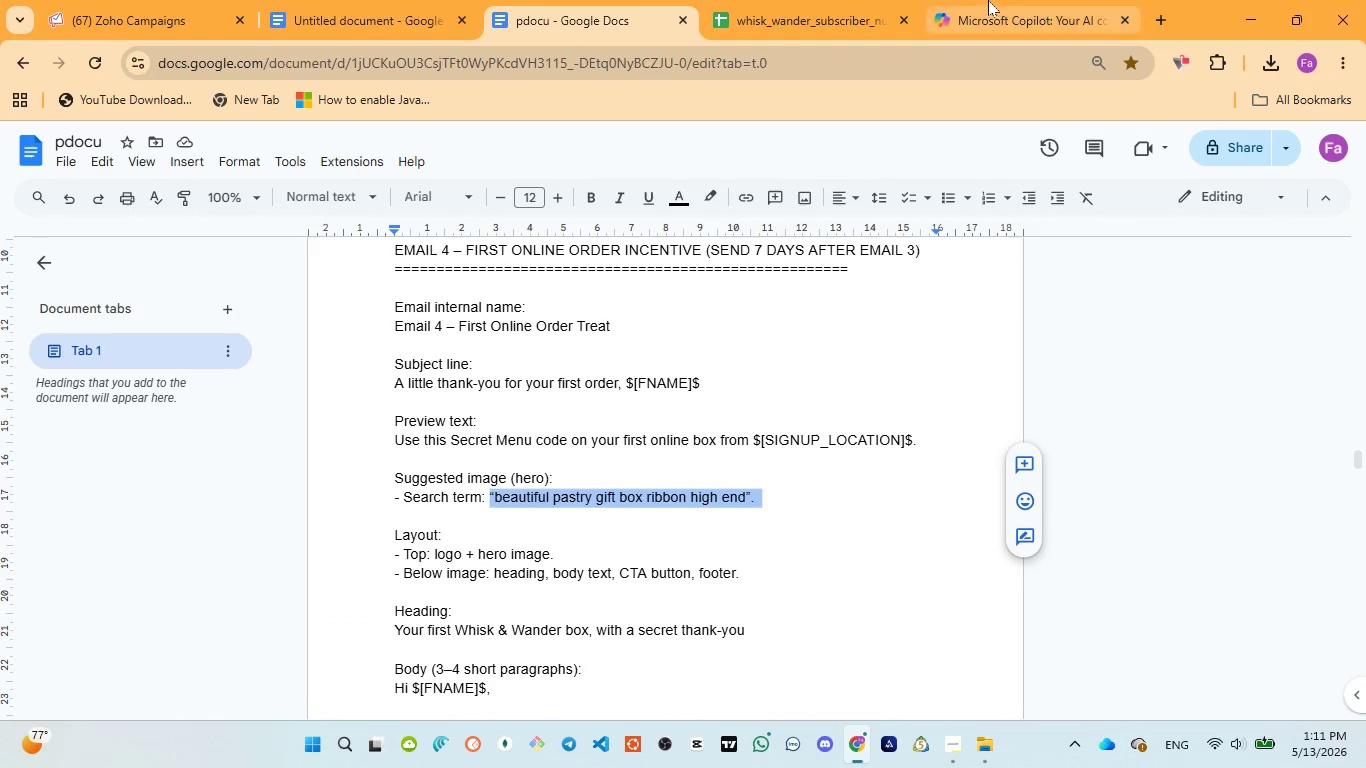 
left_click([989, 0])
 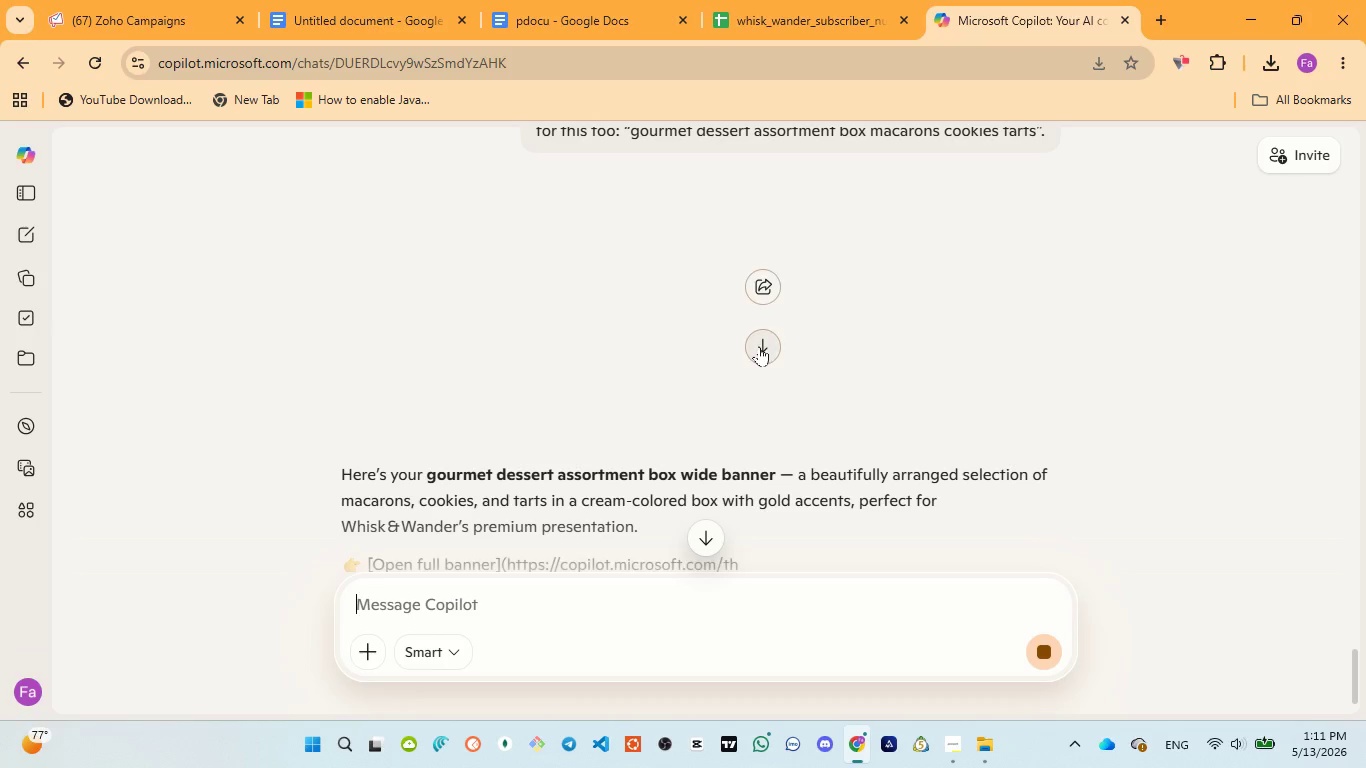 
left_click([759, 346])
 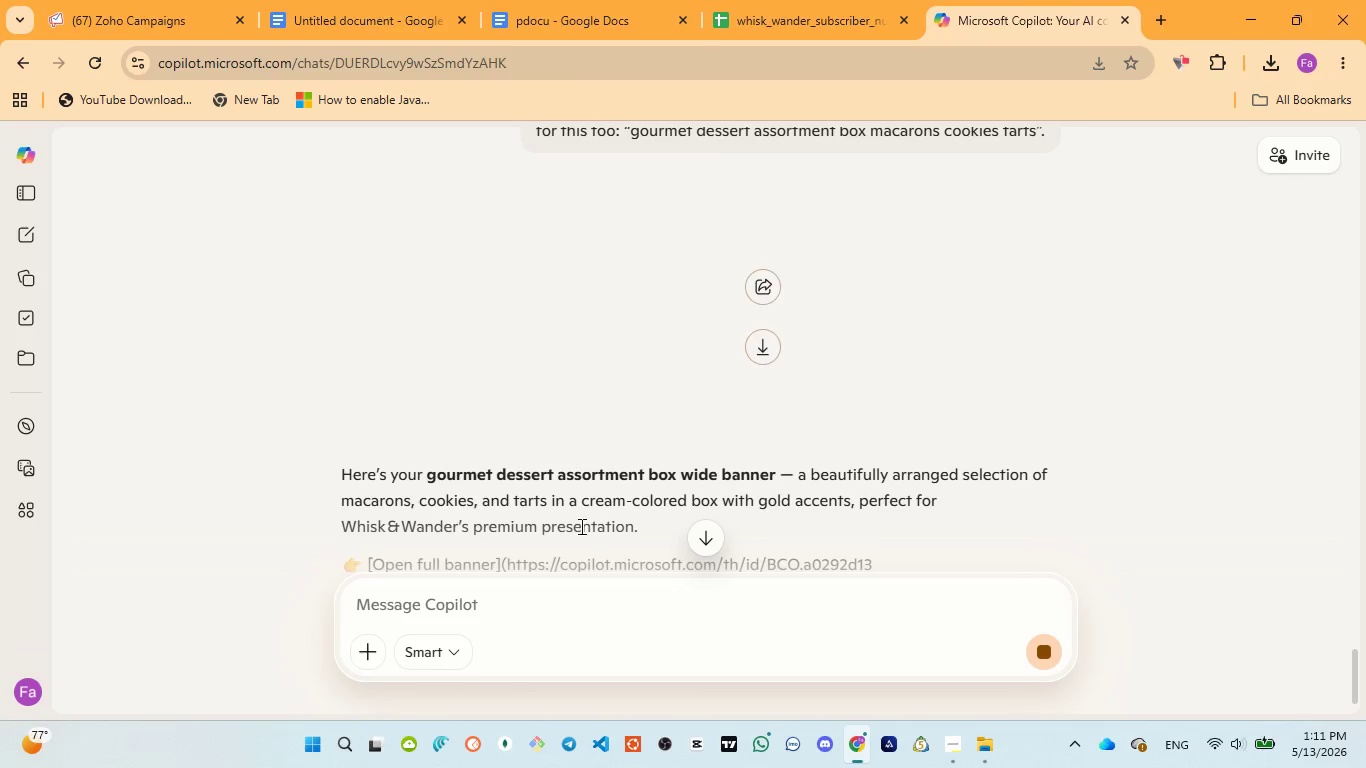 
scroll: coordinate [580, 526], scroll_direction: down, amount: 2.0
 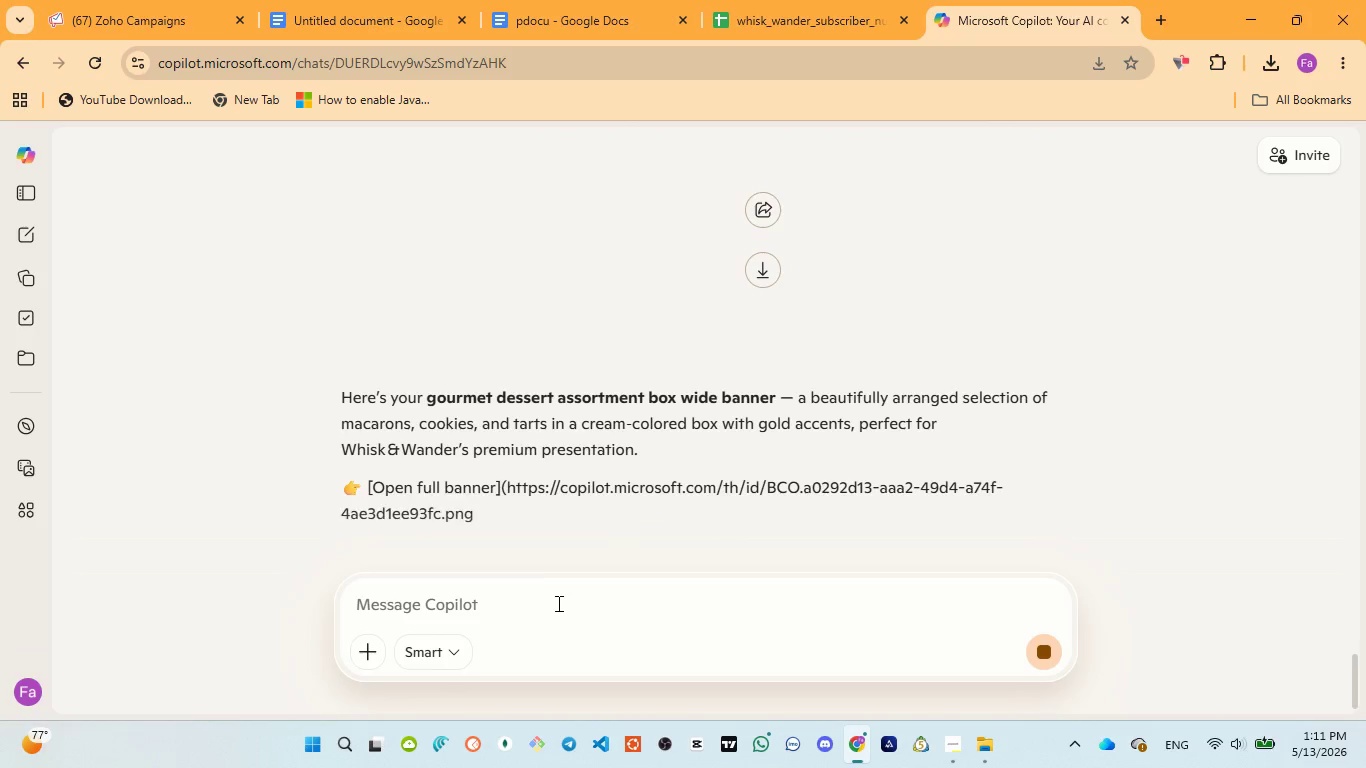 
left_click([557, 603])
 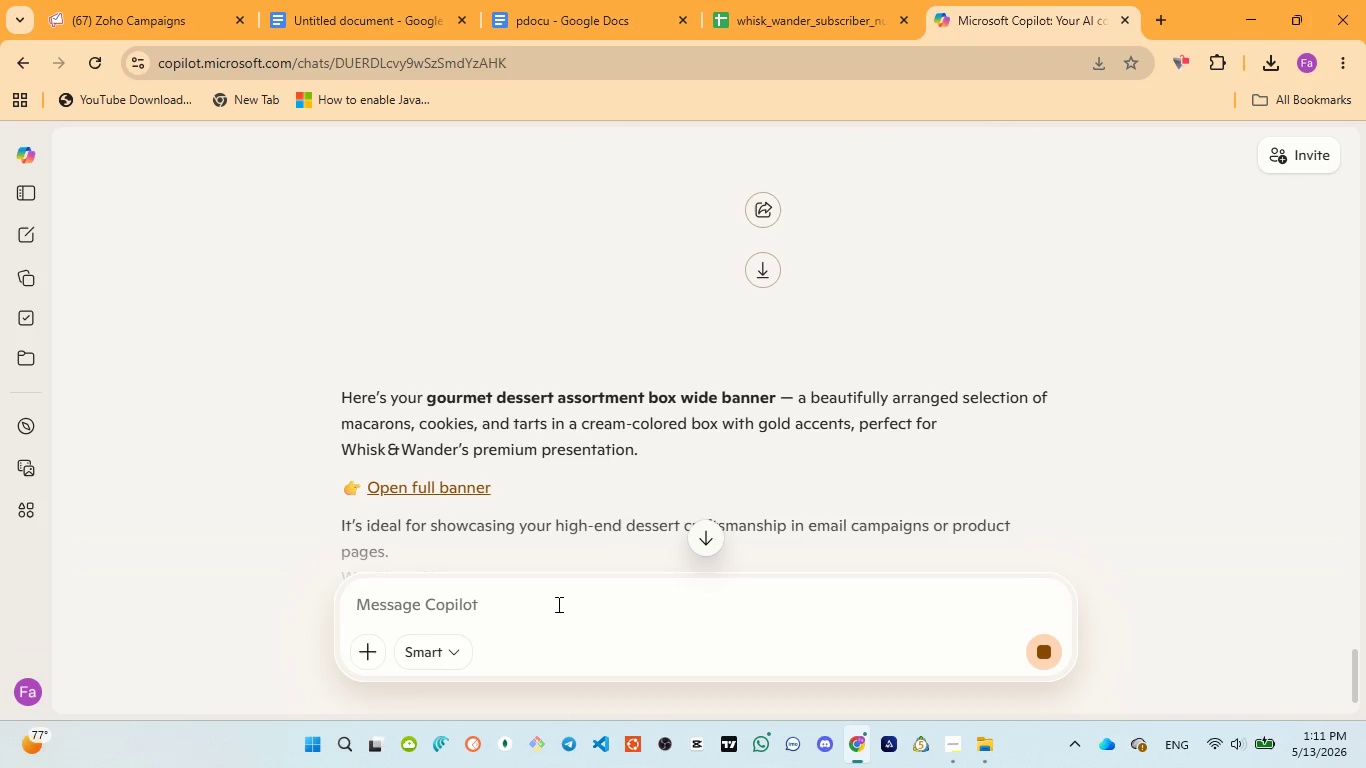 
type(for this too)
 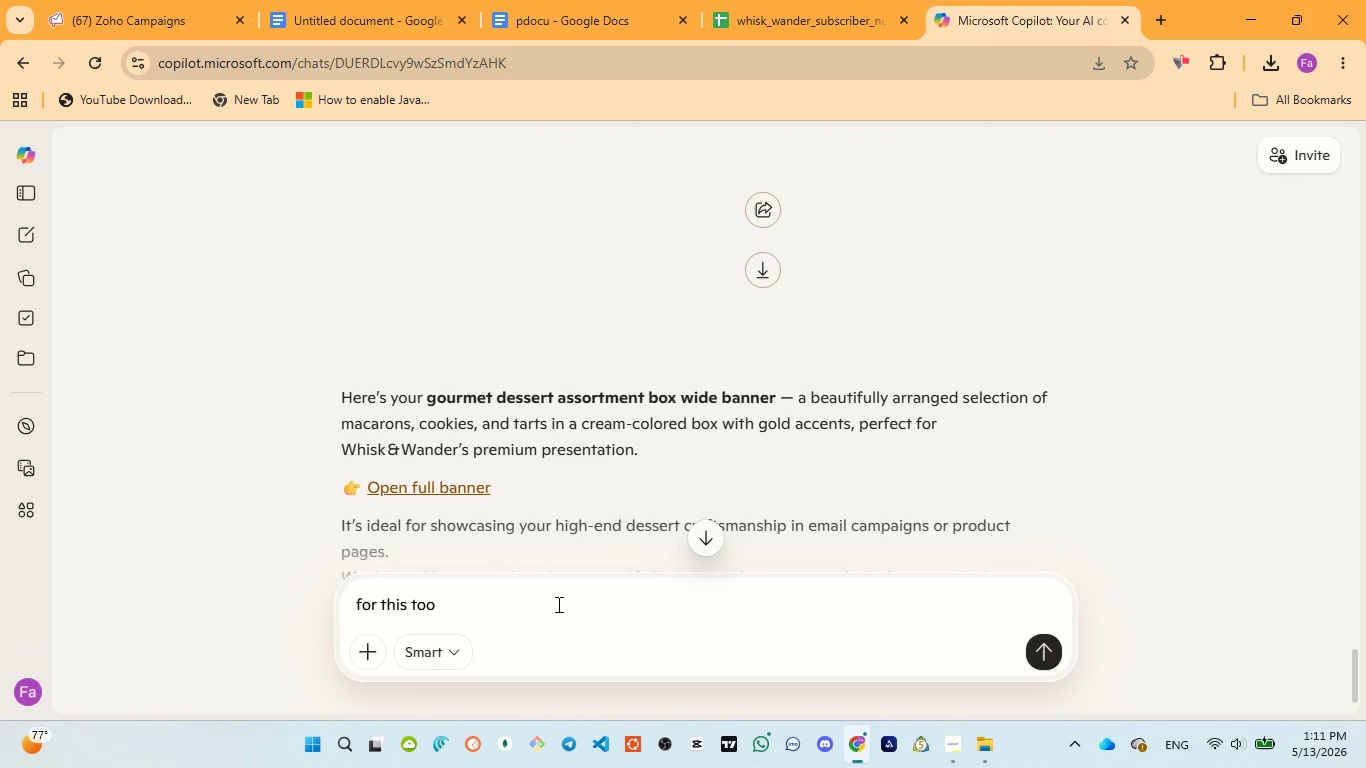 
key(ArrowUp)
 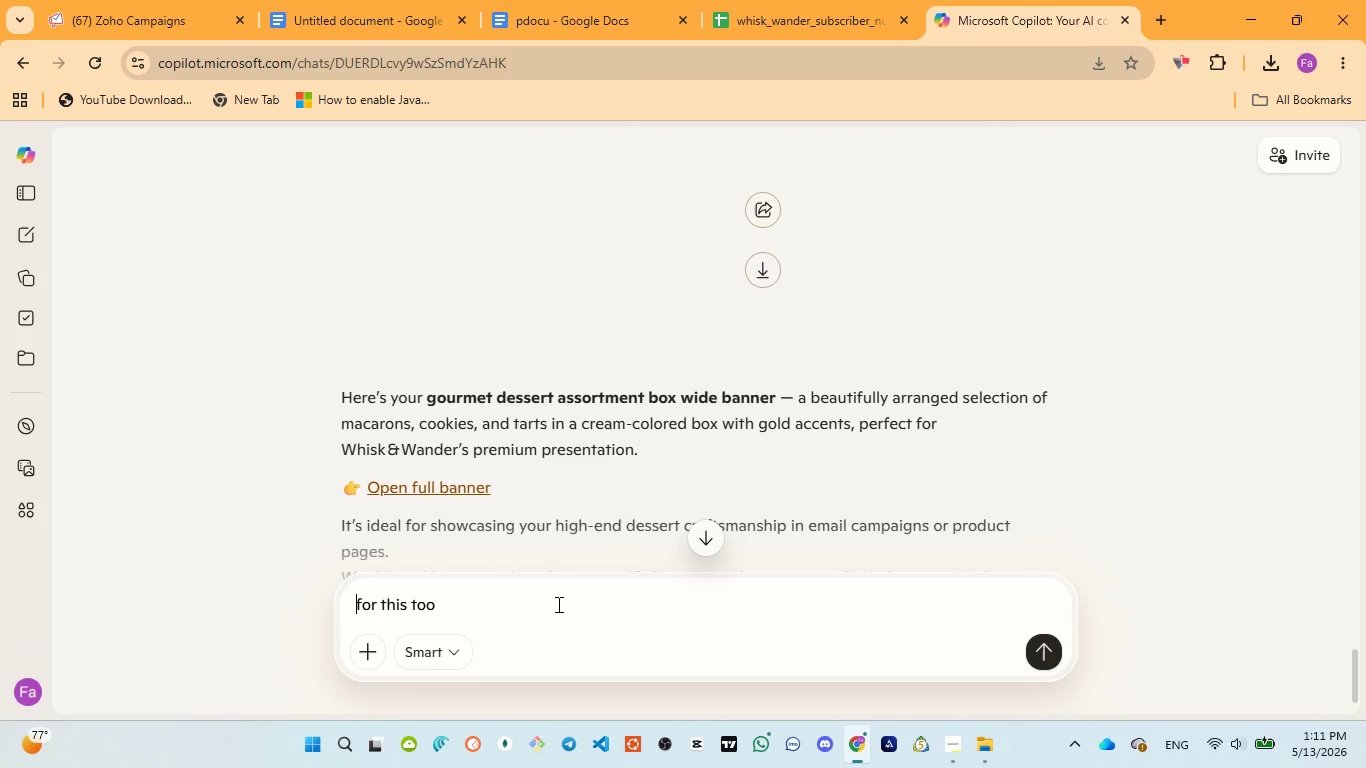 
key(ArrowUp)
 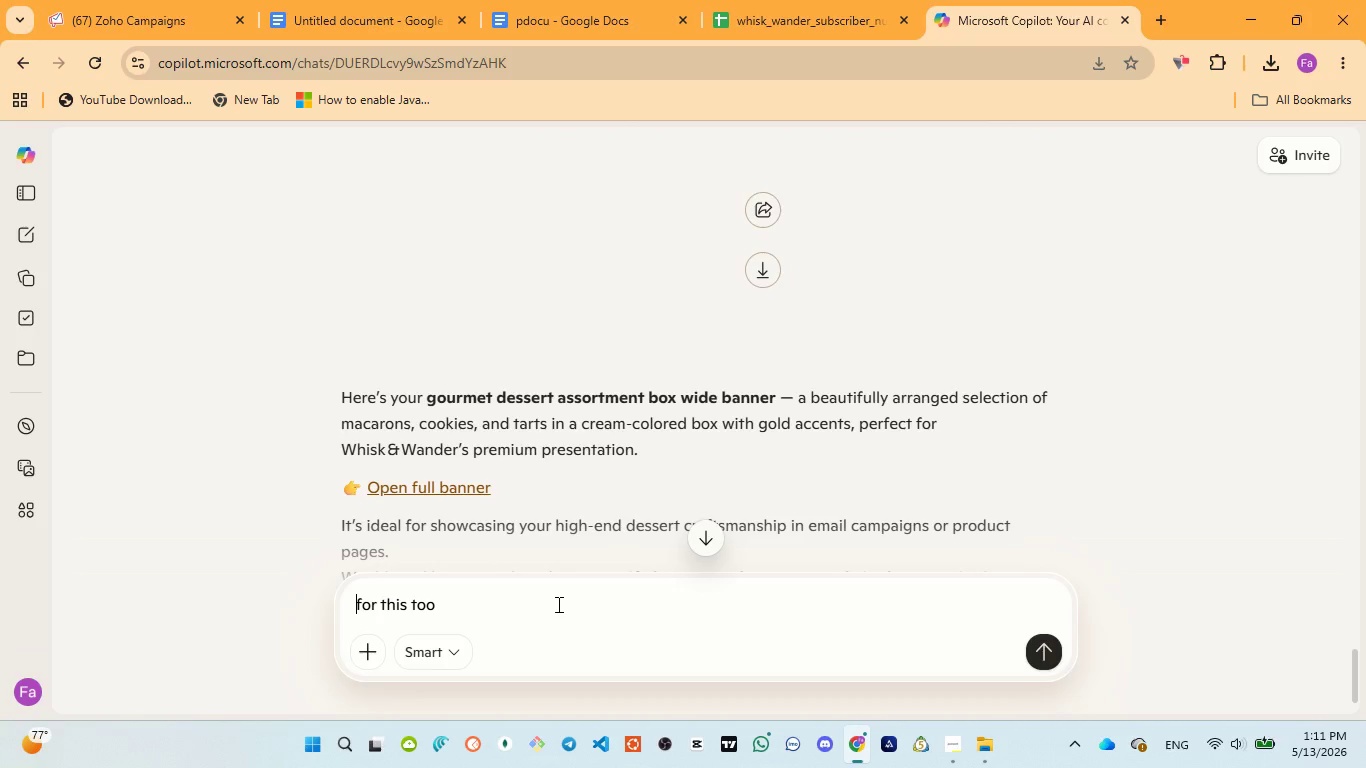 
key(Shift+Semicolon)
 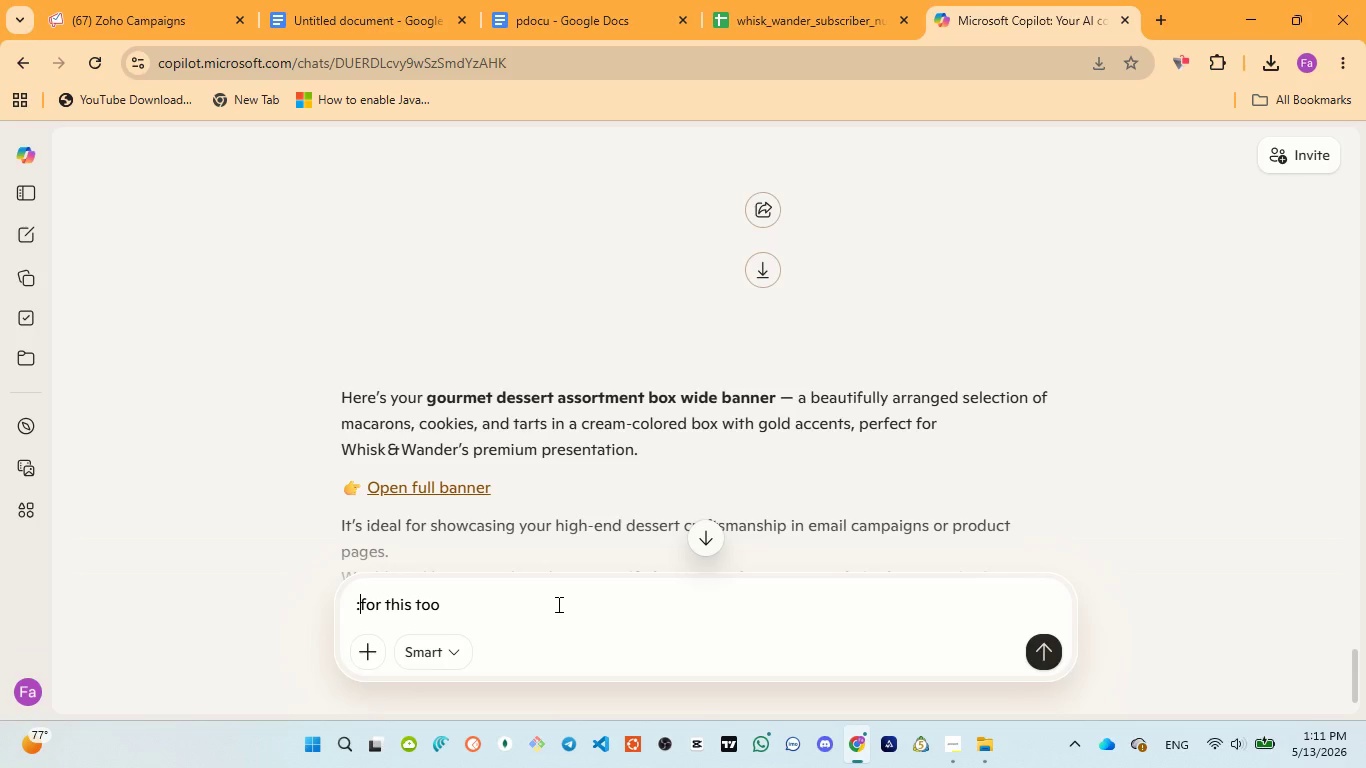 
key(Backspace)
 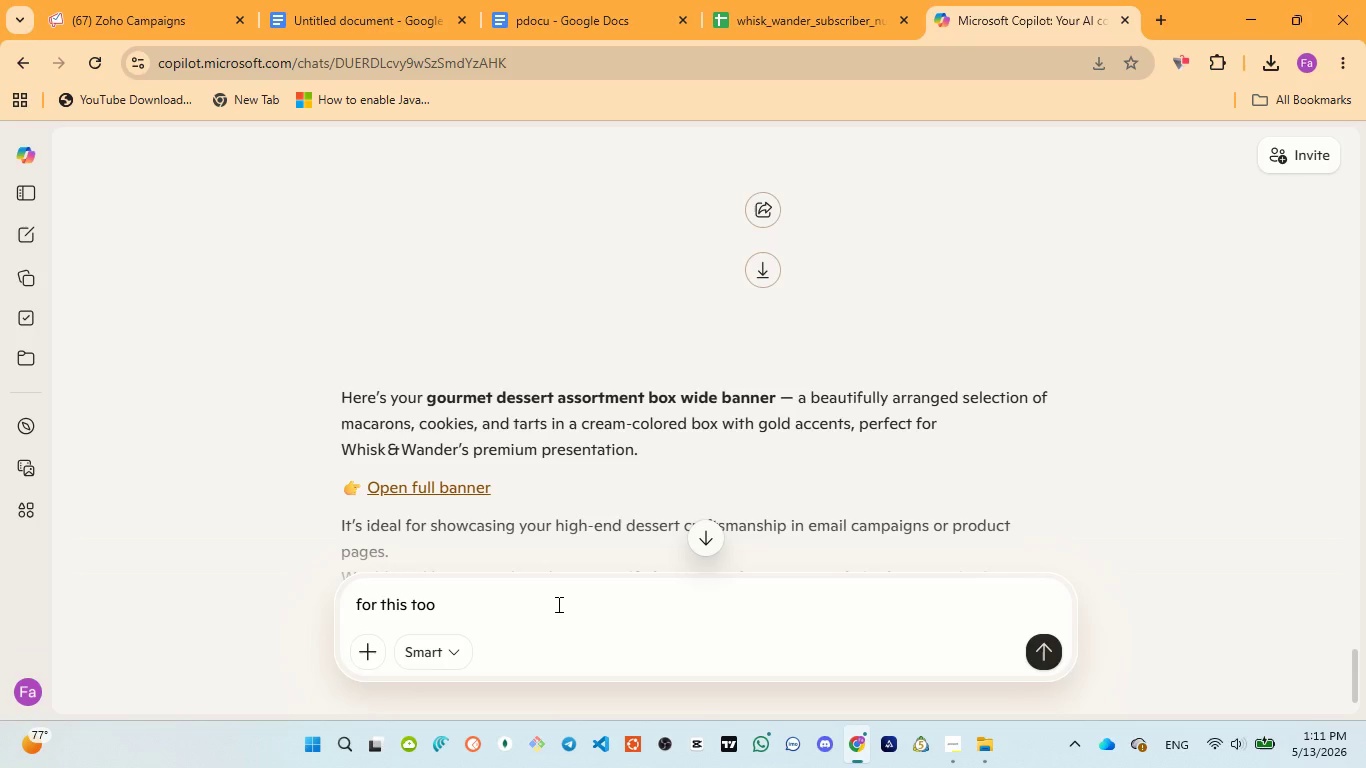 
key(Control+A)
 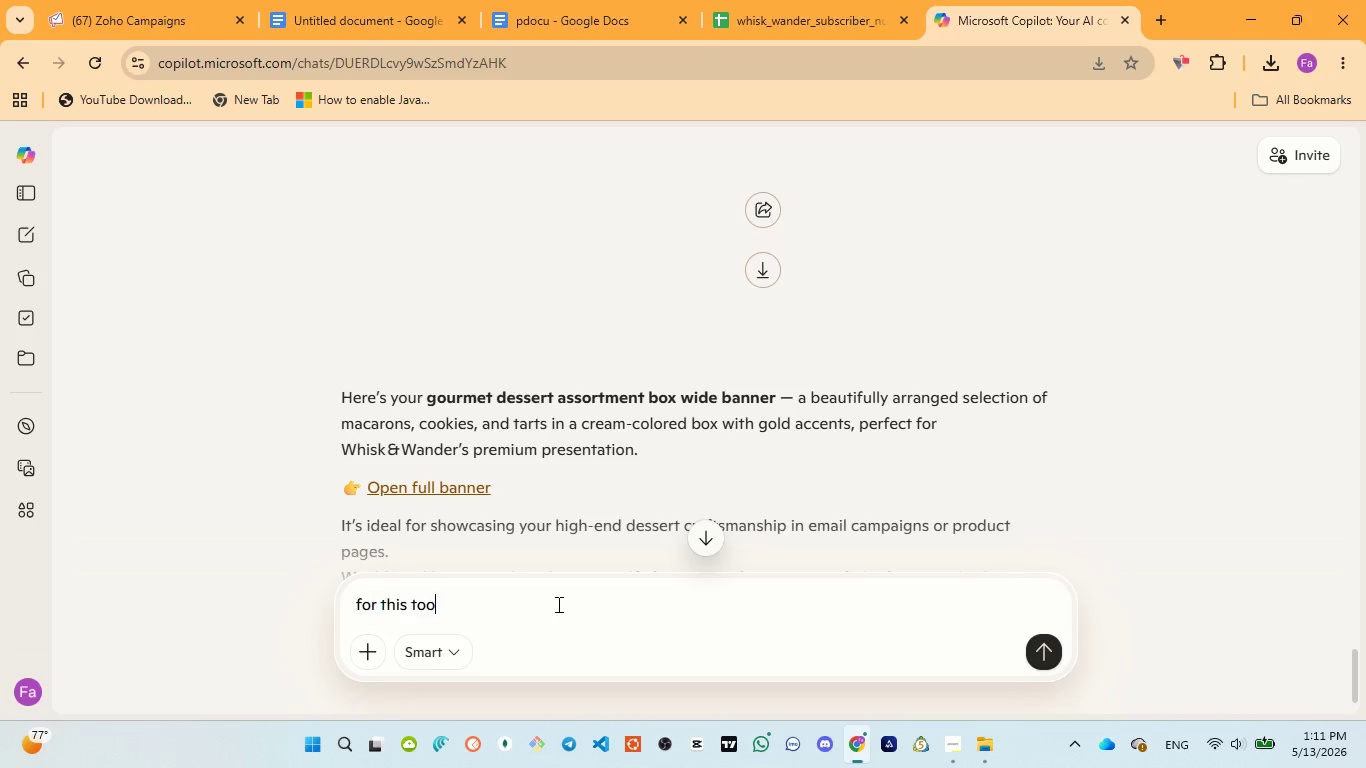 
key(ArrowRight)
 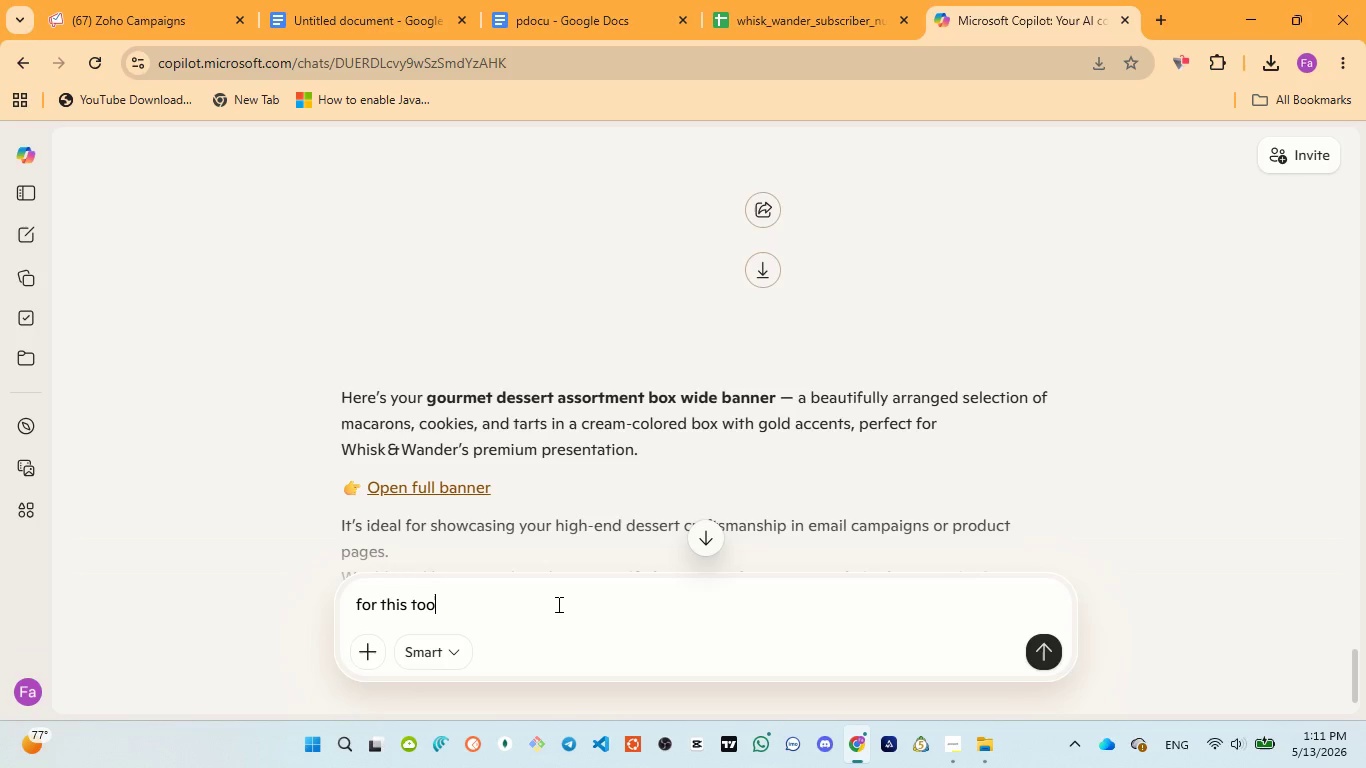 
key(Shift+ShiftRight)
 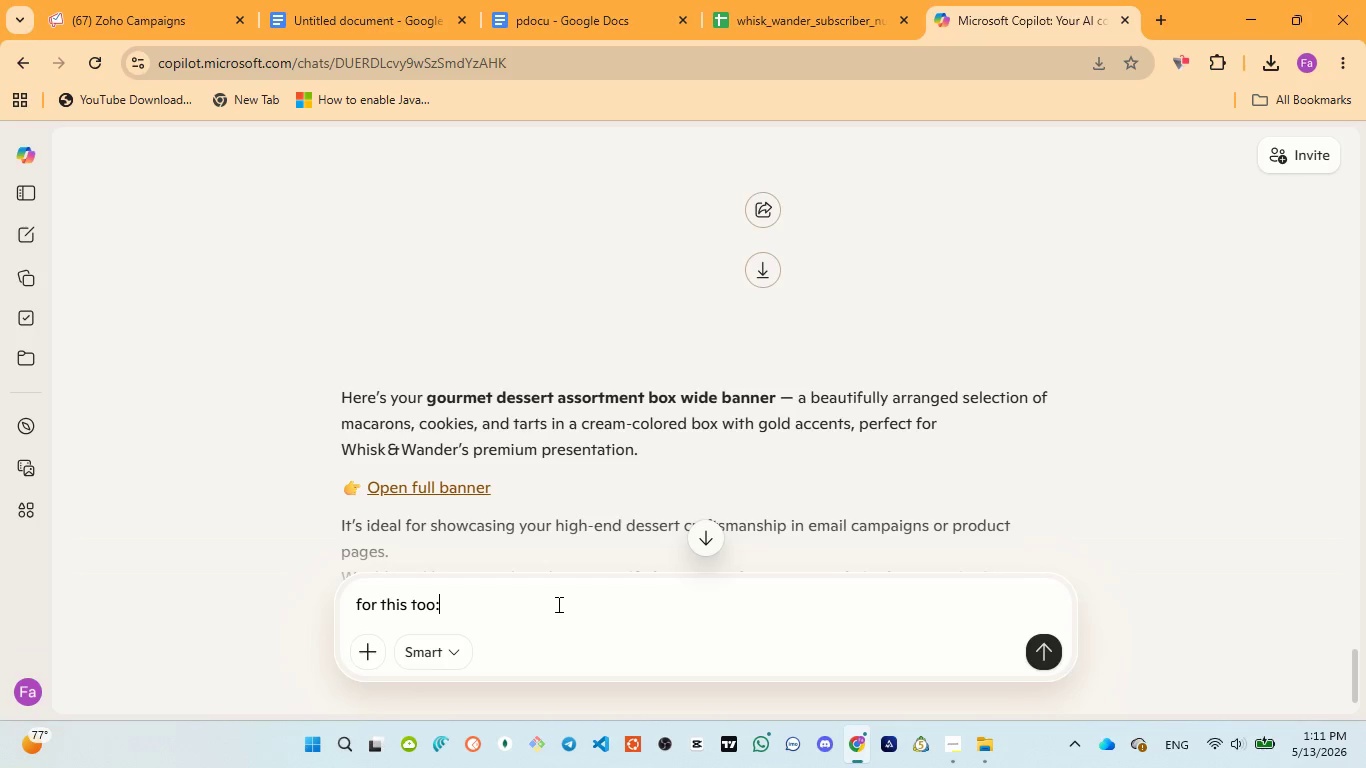 
key(Shift+Semicolon)
 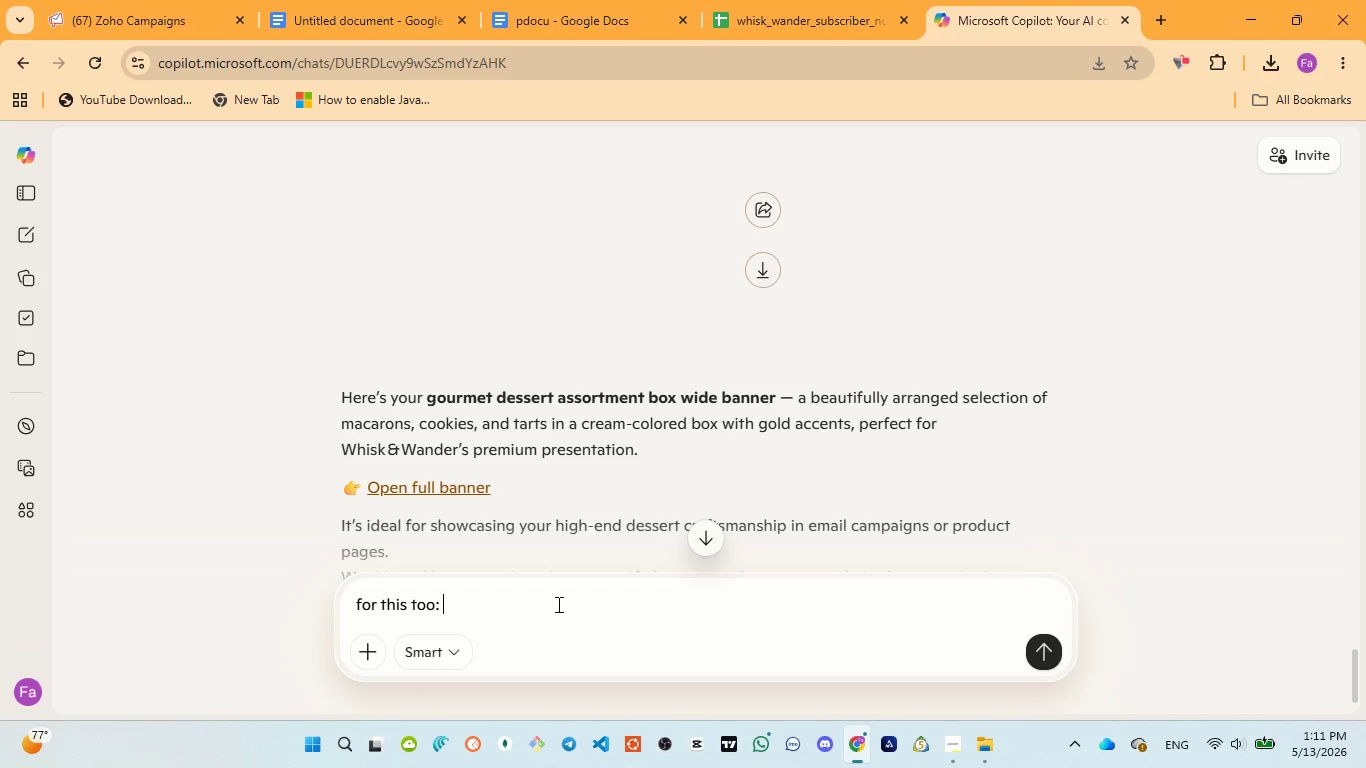 
key(Space)
 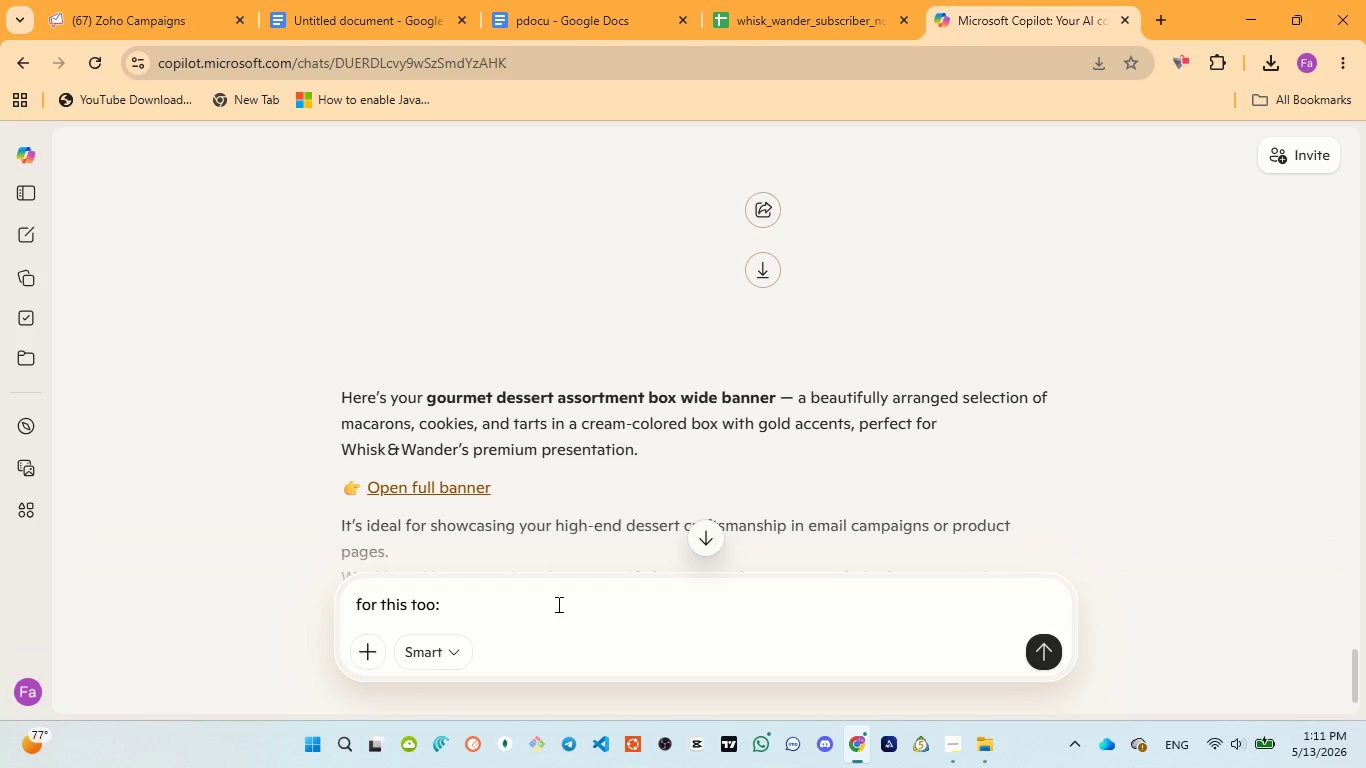 
key(Control+ControlLeft)
 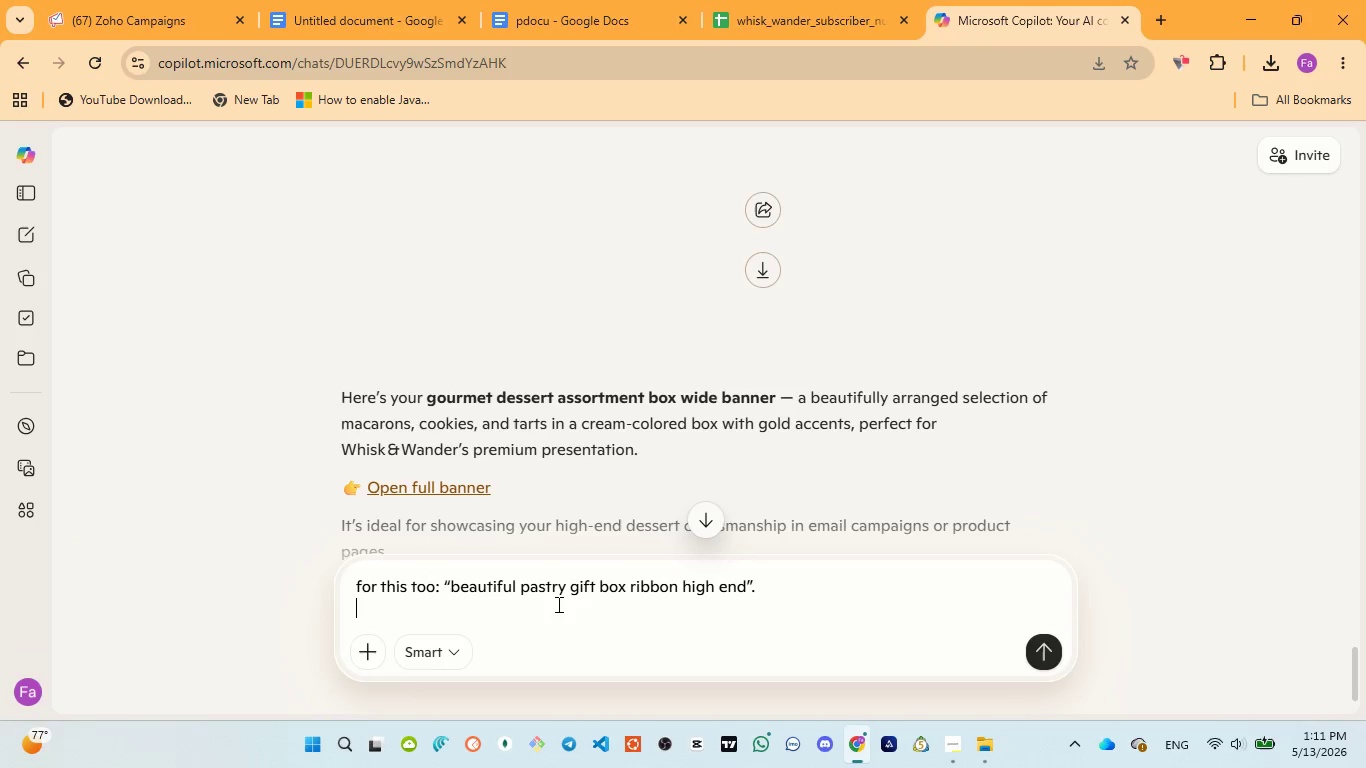 
key(Control+V)
 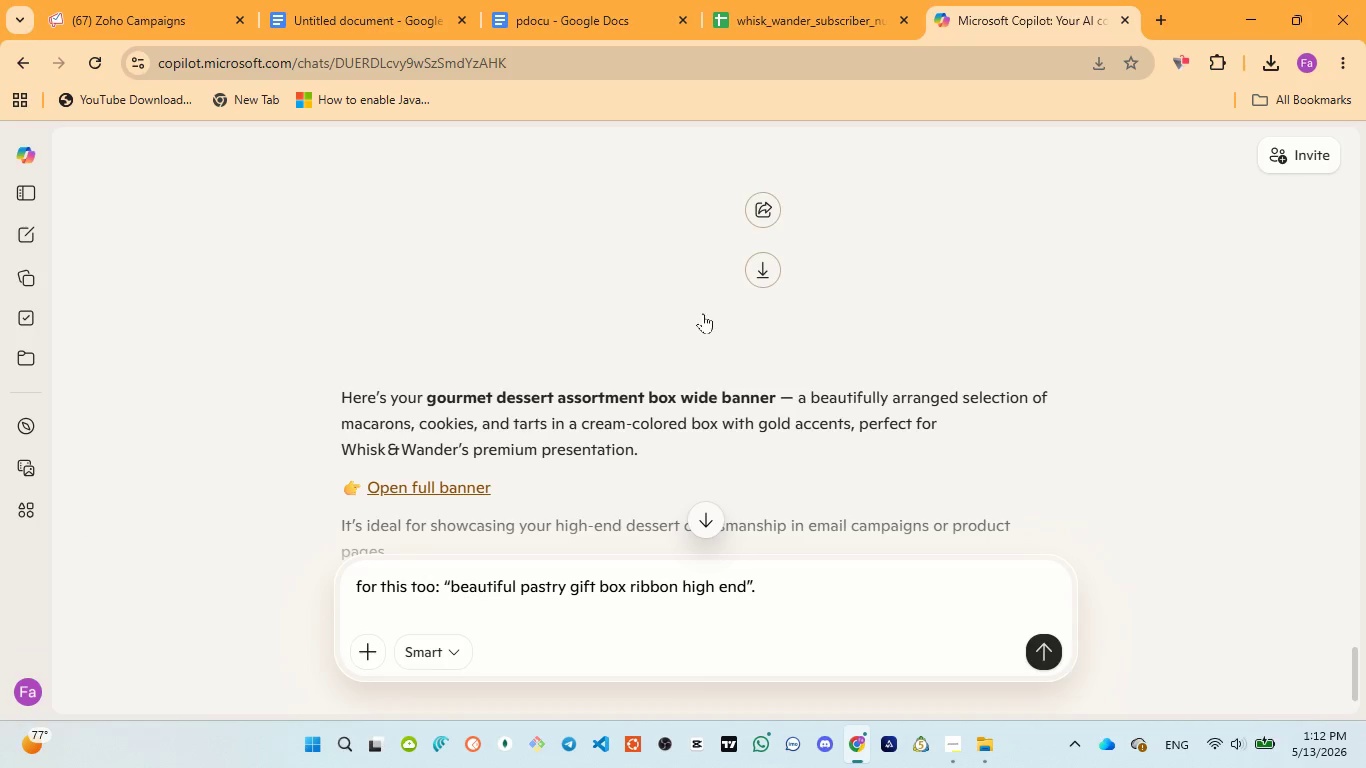 
left_click([755, 274])
 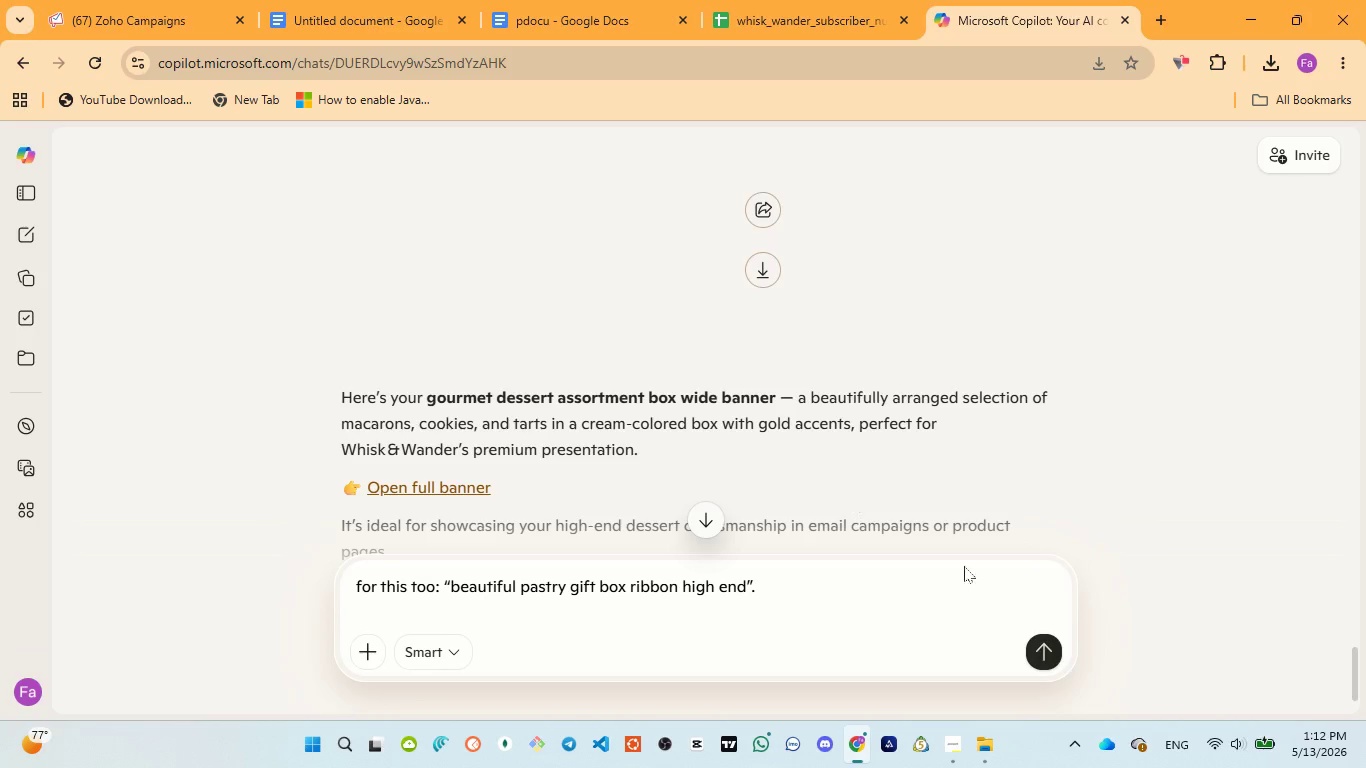 
wait(5.78)
 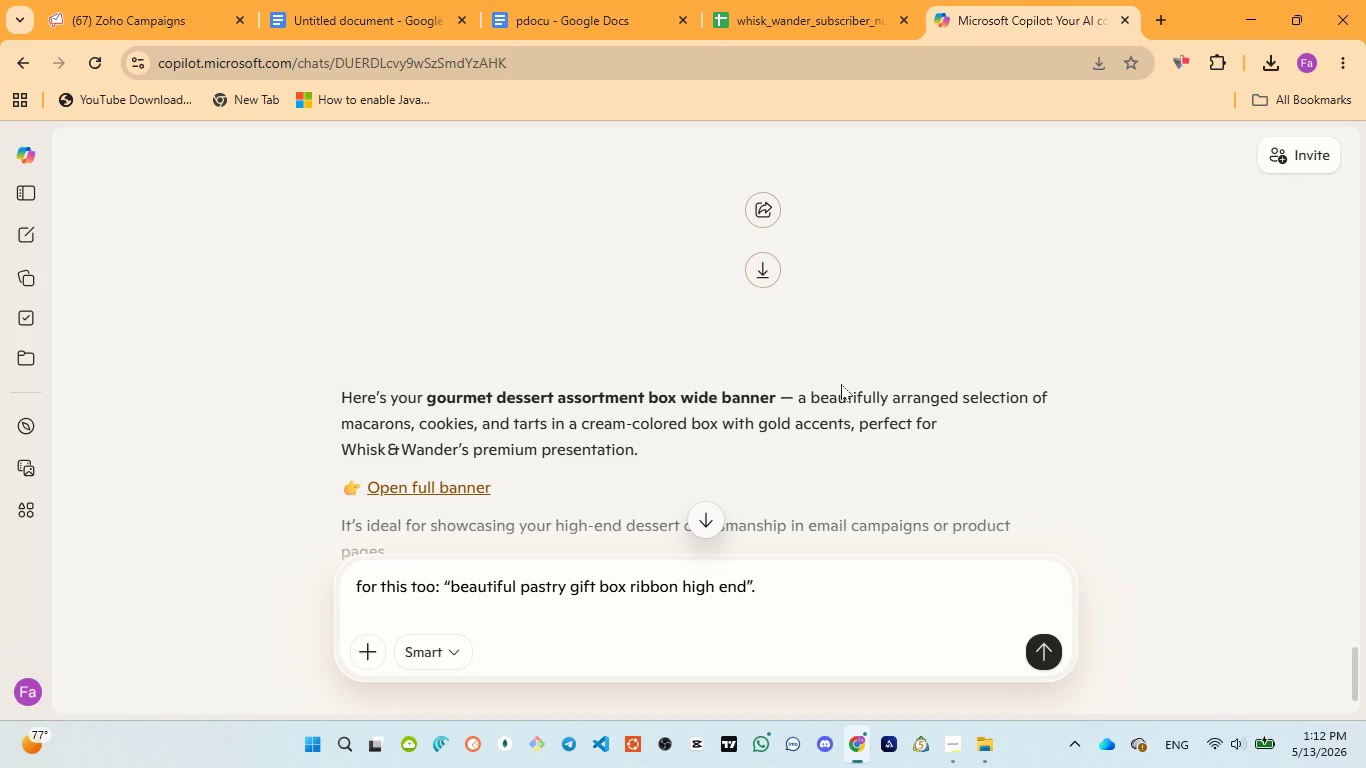 
left_click([981, 661])
 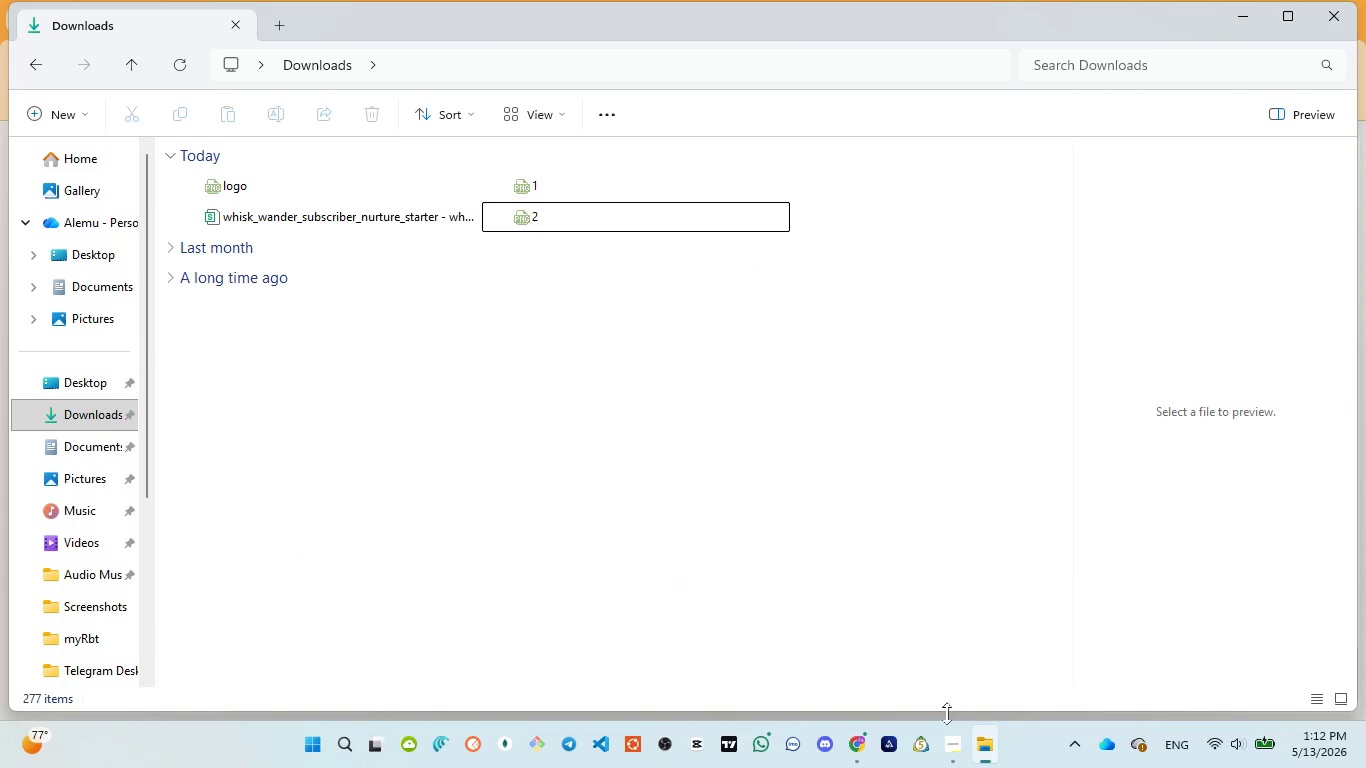 
mouse_move([852, 704])
 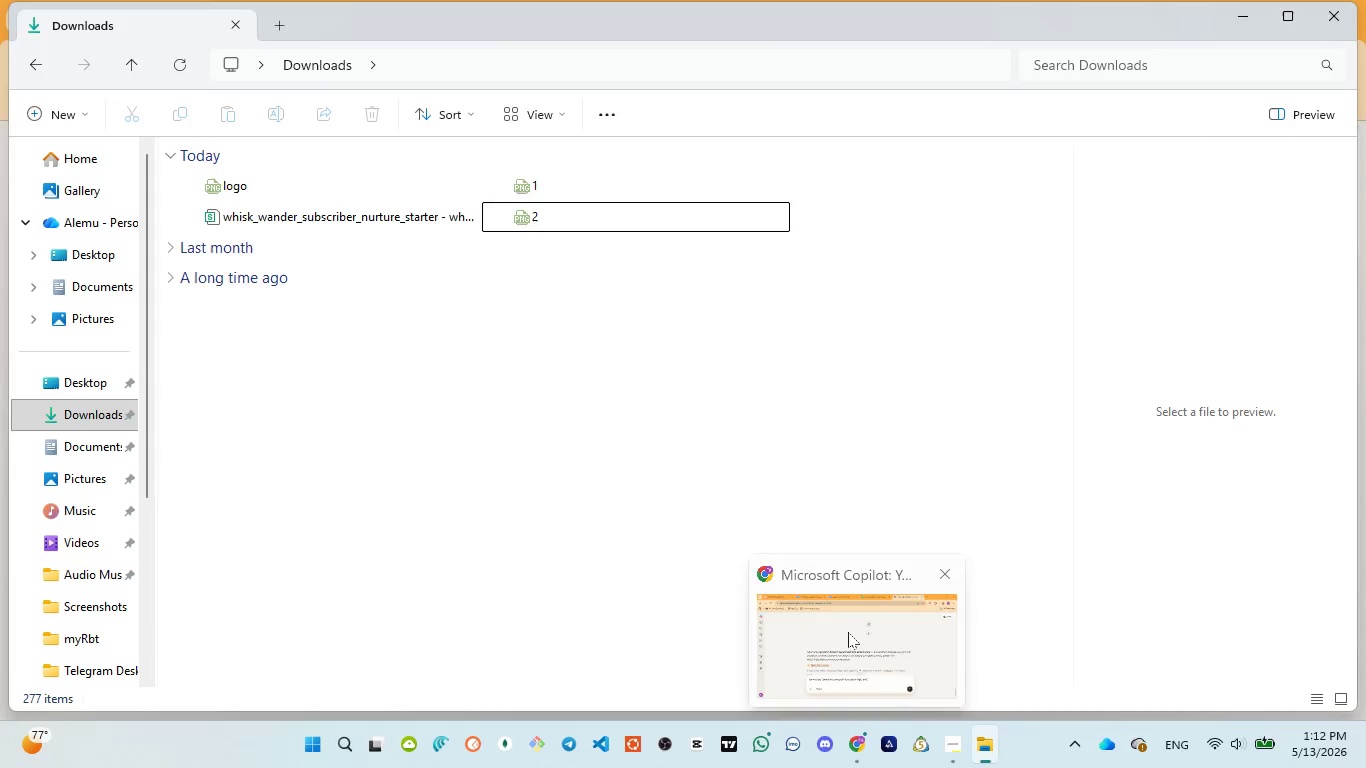 
left_click([848, 632])
 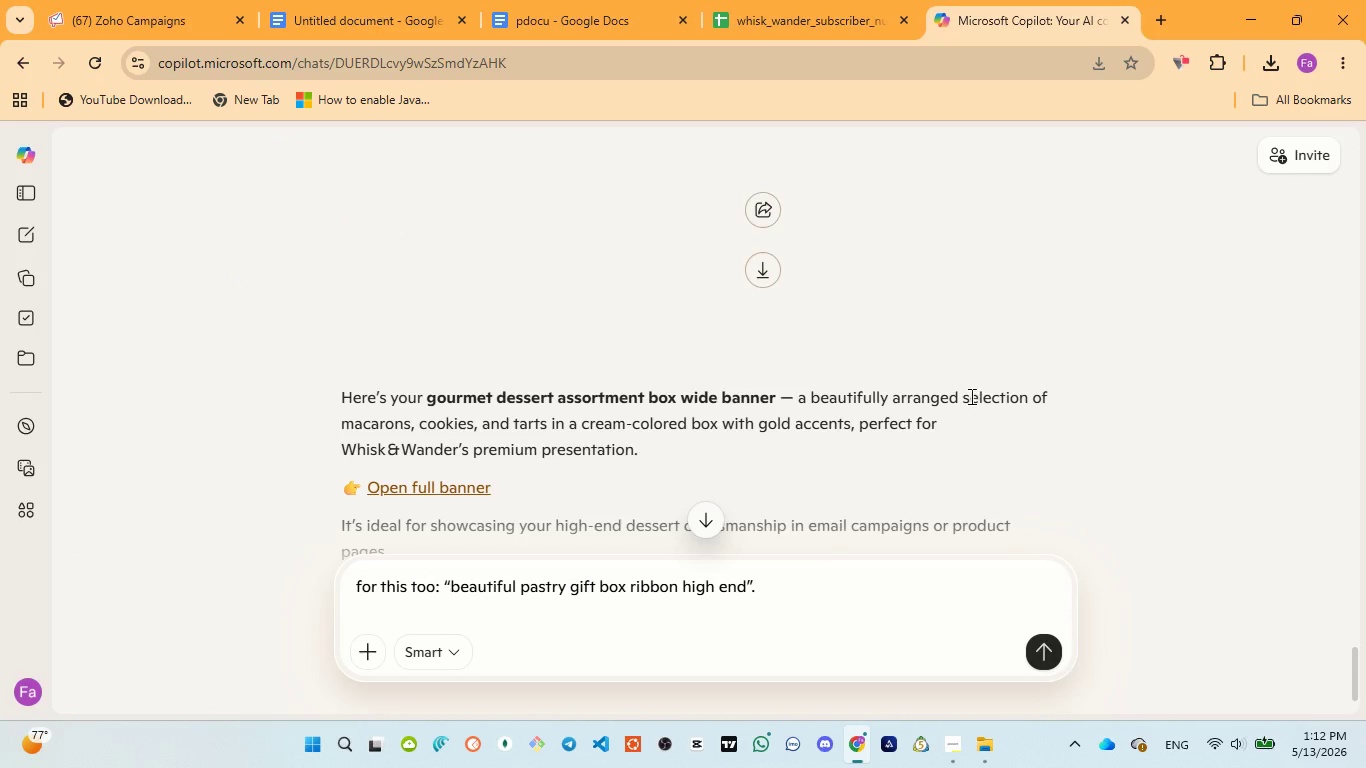 
scroll: coordinate [643, 266], scroll_direction: up, amount: 1.0
 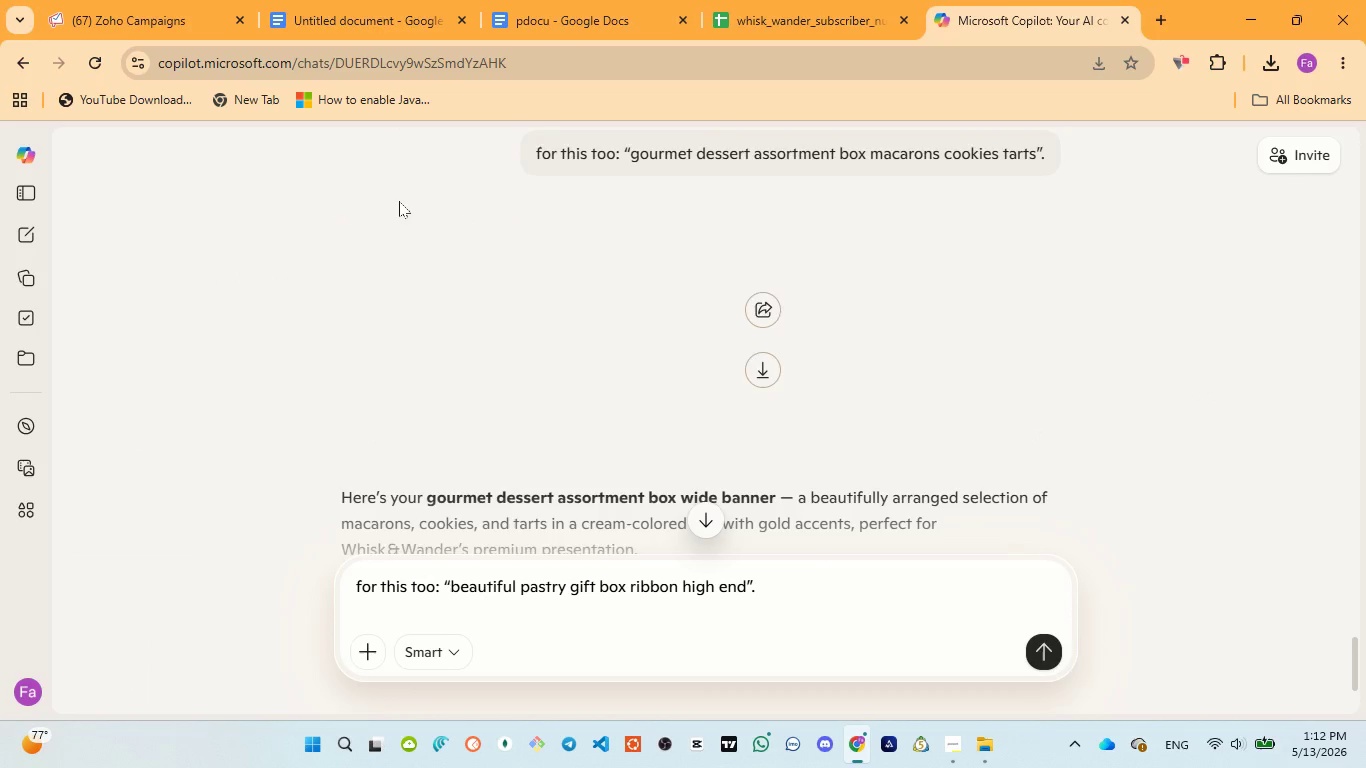 
scroll: coordinate [399, 201], scroll_direction: down, amount: 2.0
 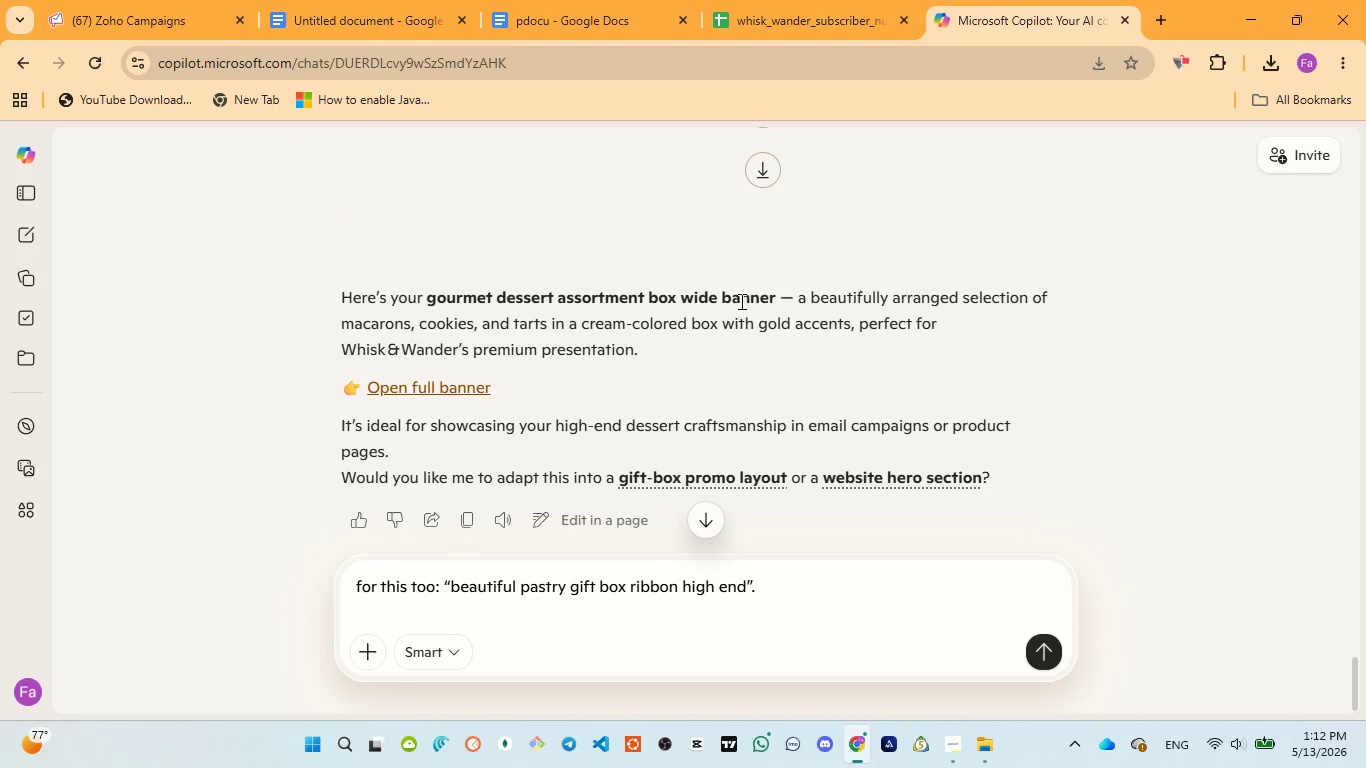 
scroll: coordinate [750, 284], scroll_direction: up, amount: 2.0
 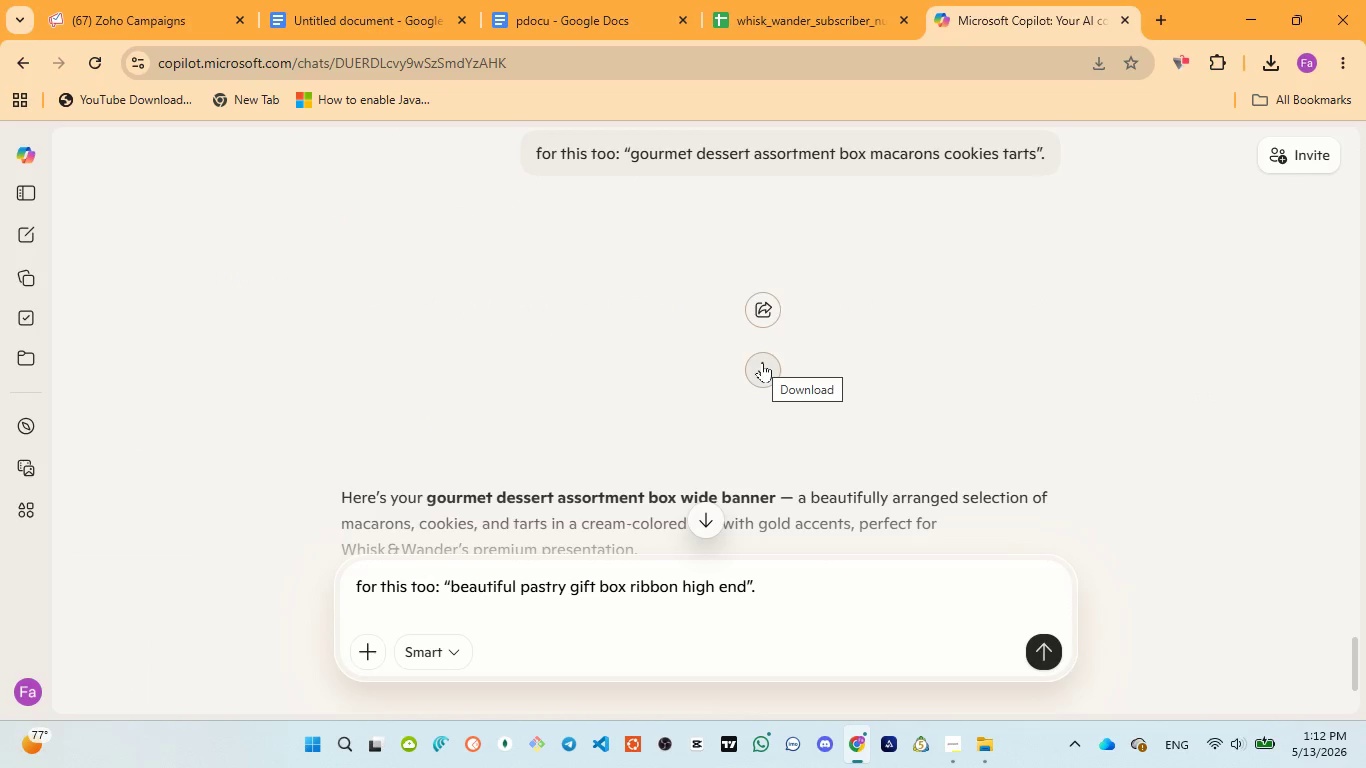 
left_click([762, 362])
 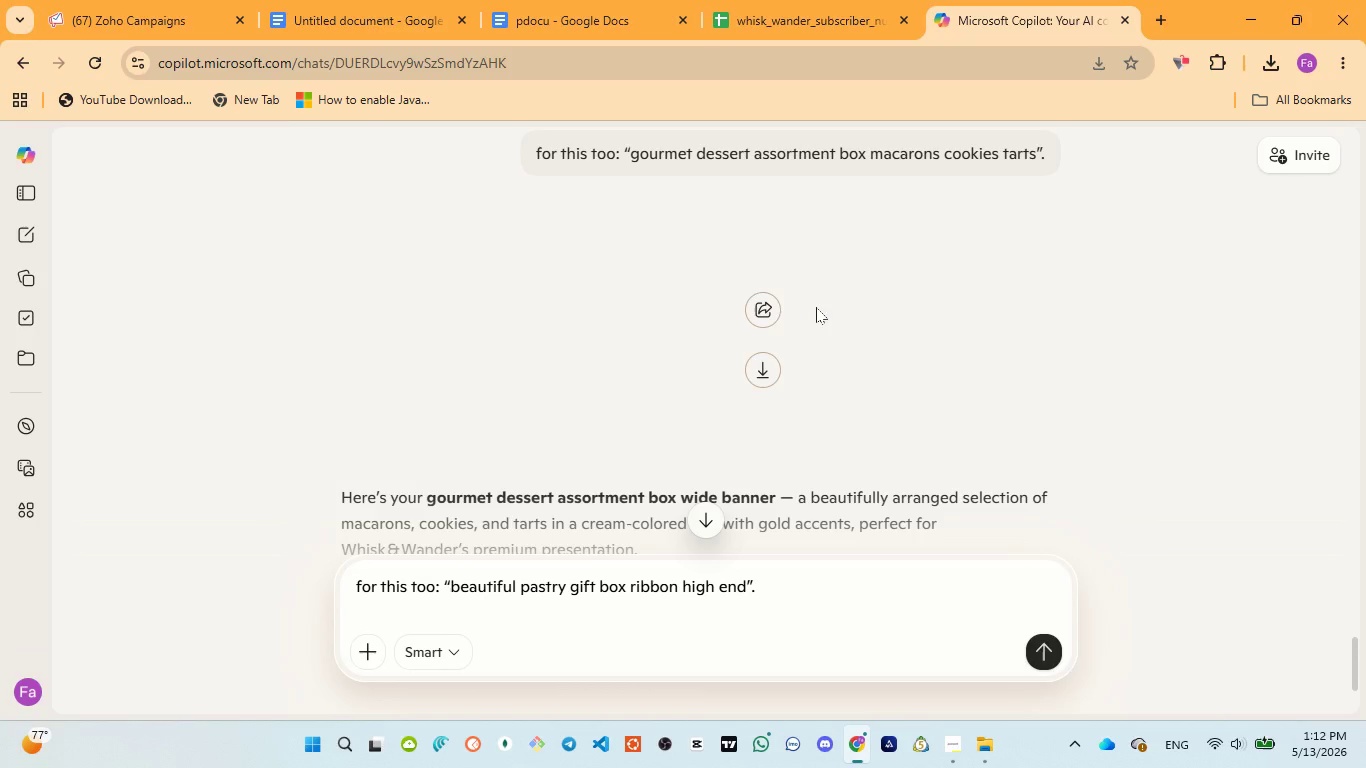 
left_click([70, 0])
 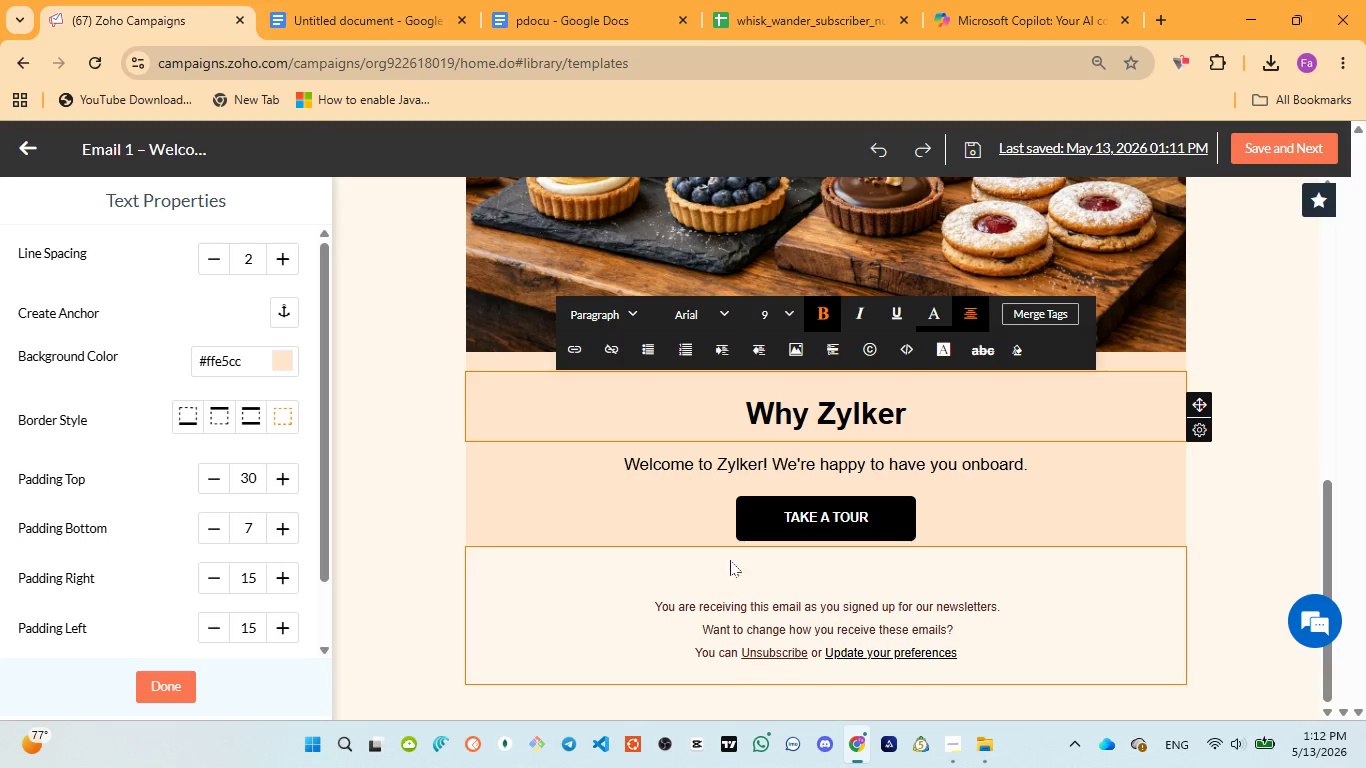 
wait(5.62)
 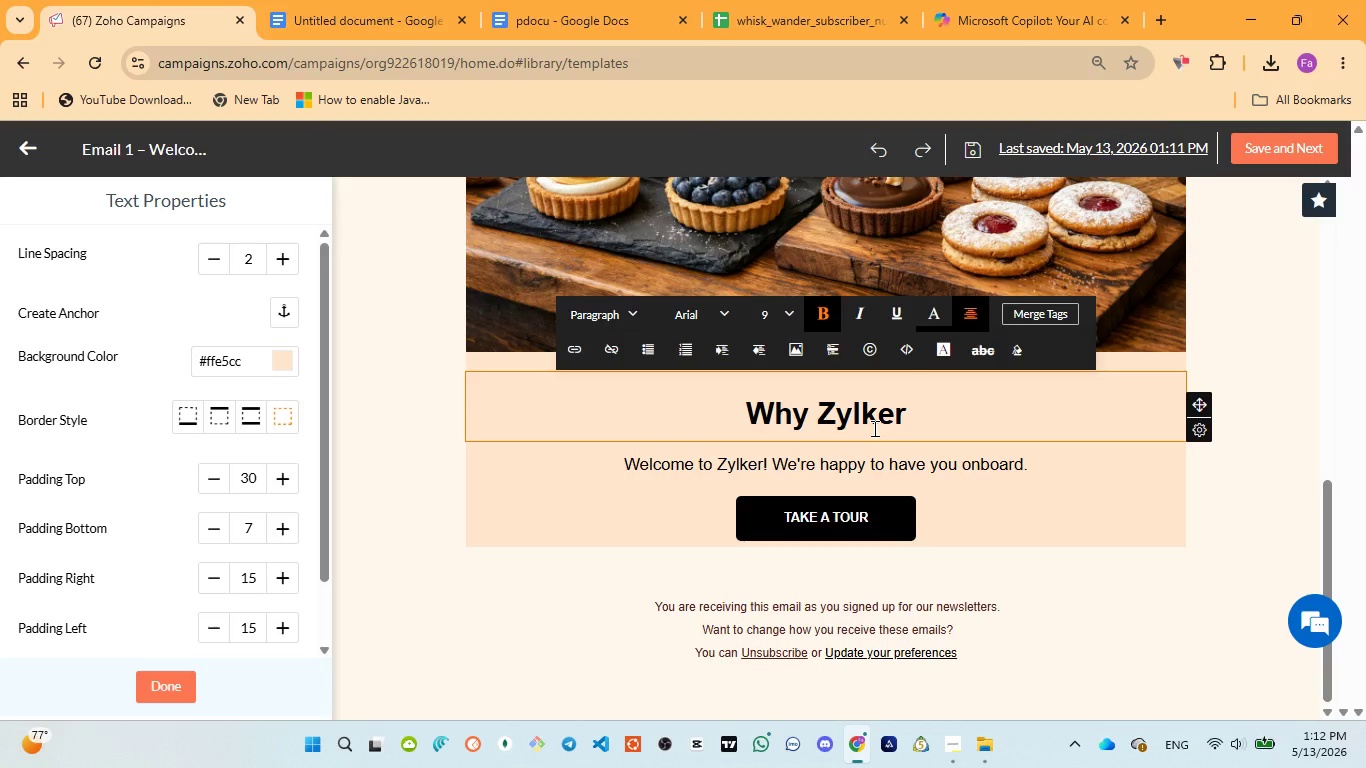 
left_click([972, 24])
 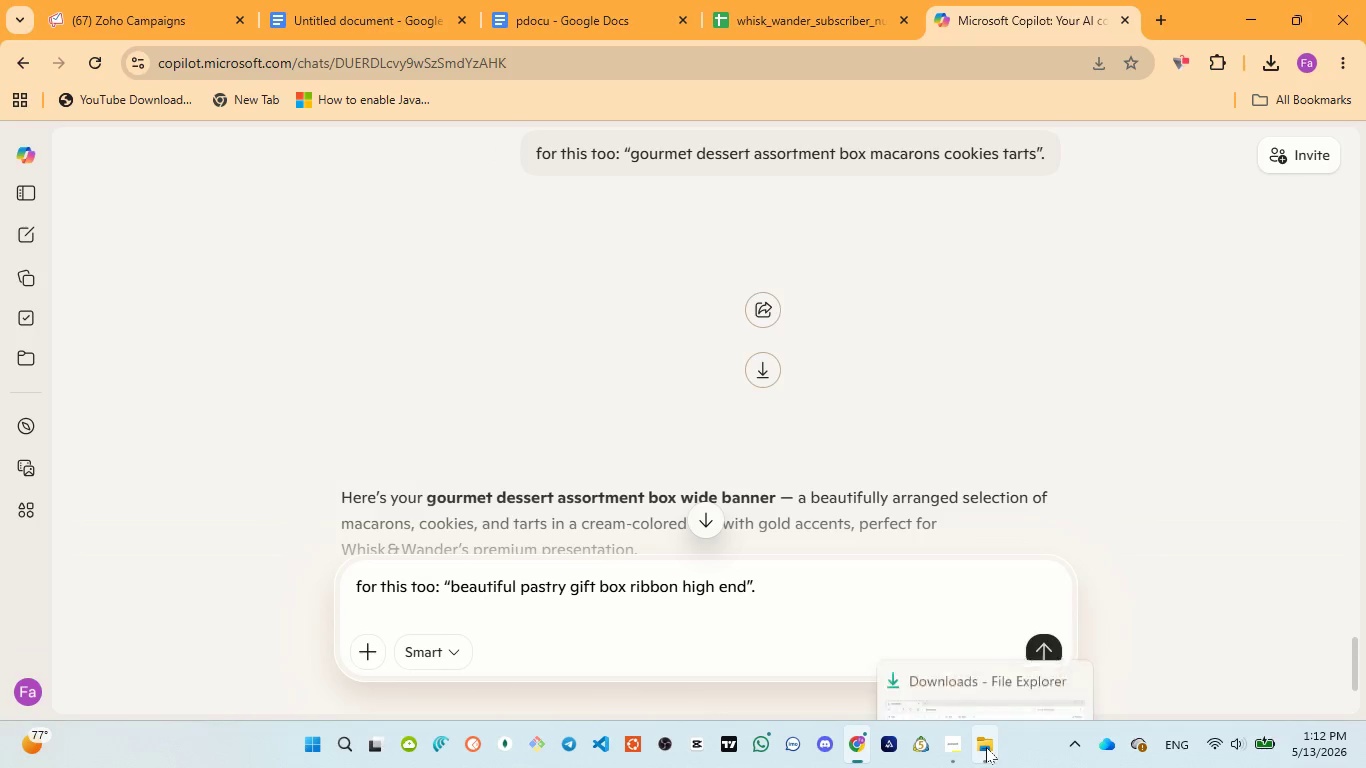 
left_click([973, 644])
 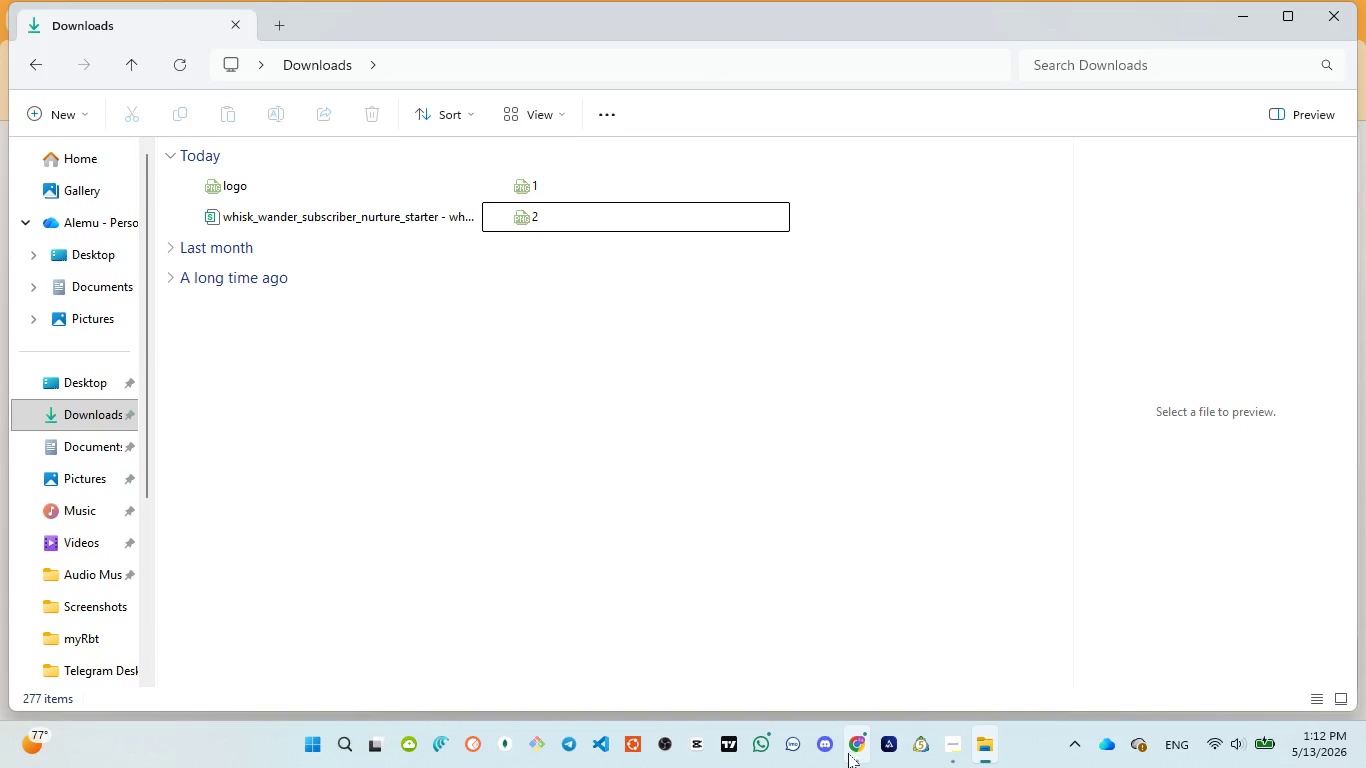 
left_click([843, 686])
 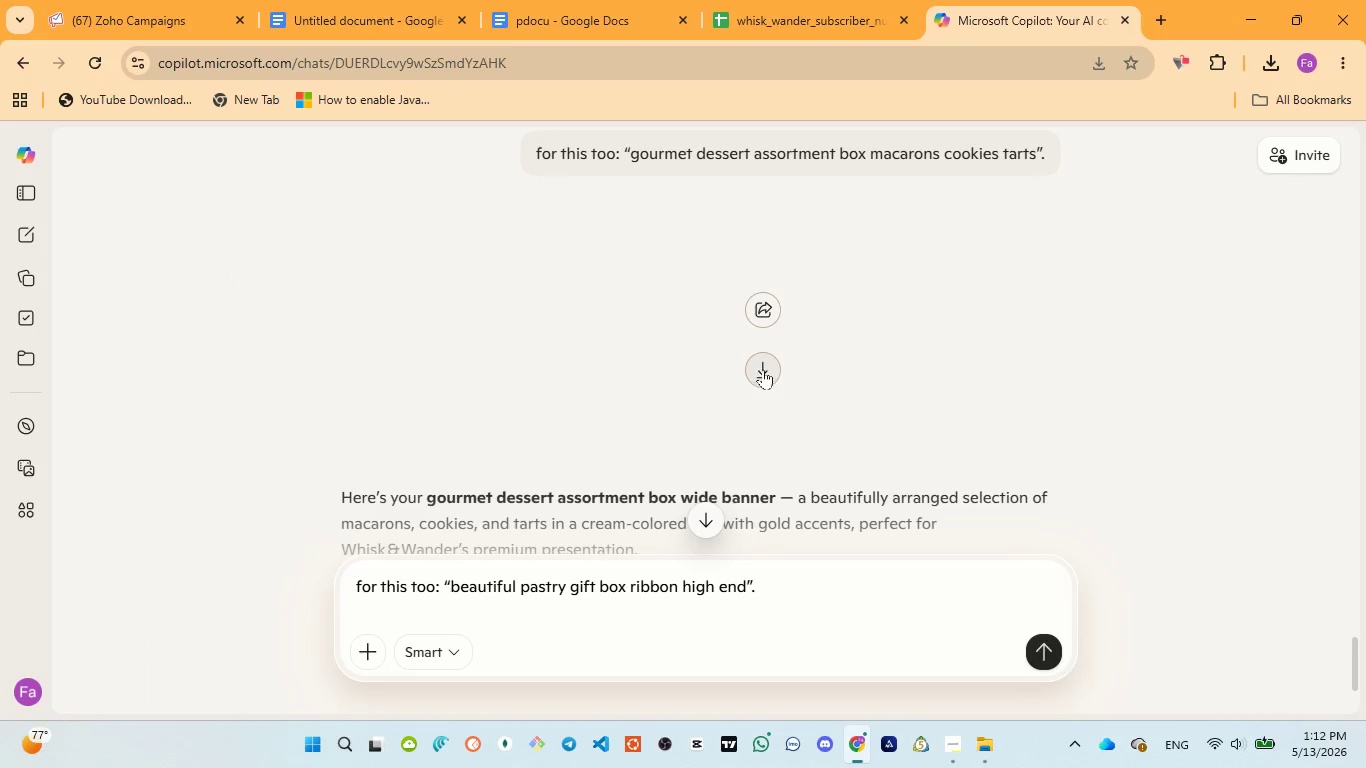 
left_click([763, 368])
 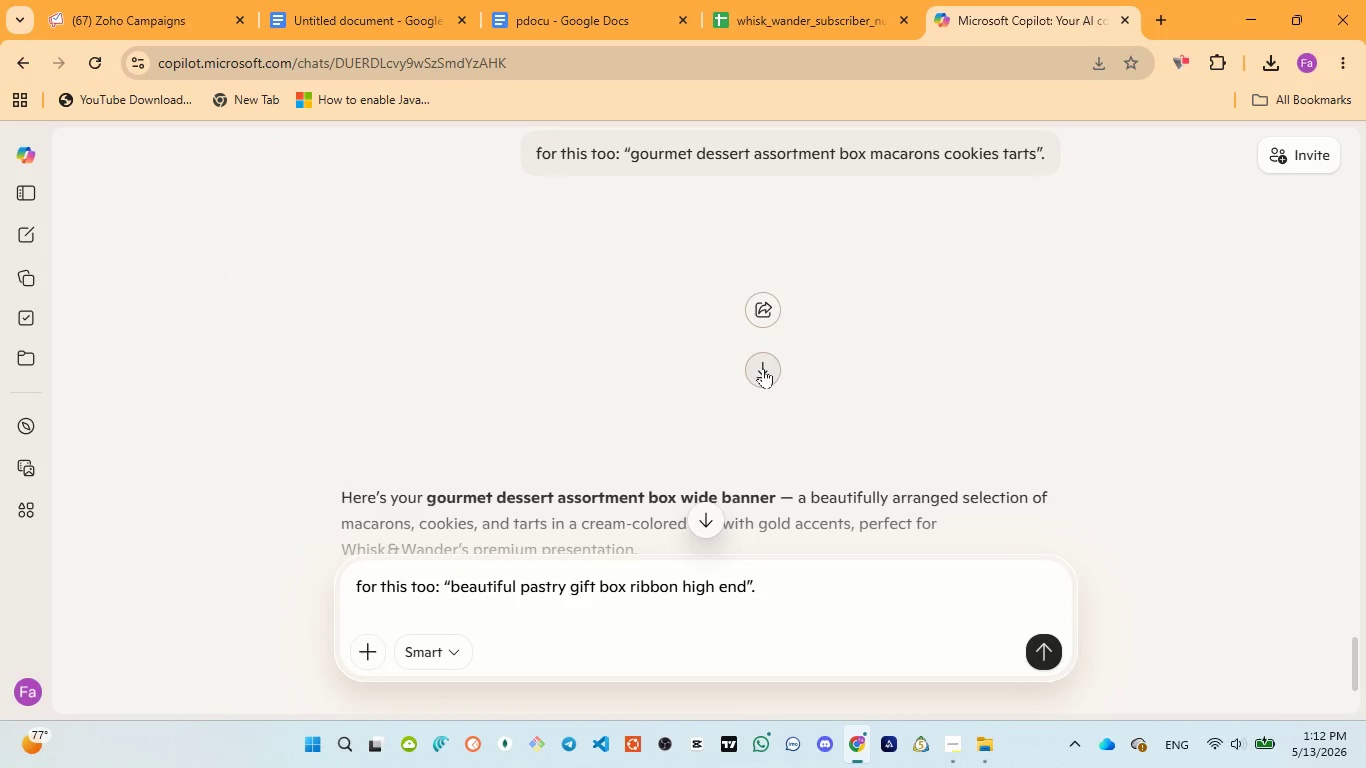 
scroll: coordinate [861, 371], scroll_direction: up, amount: 3.0
 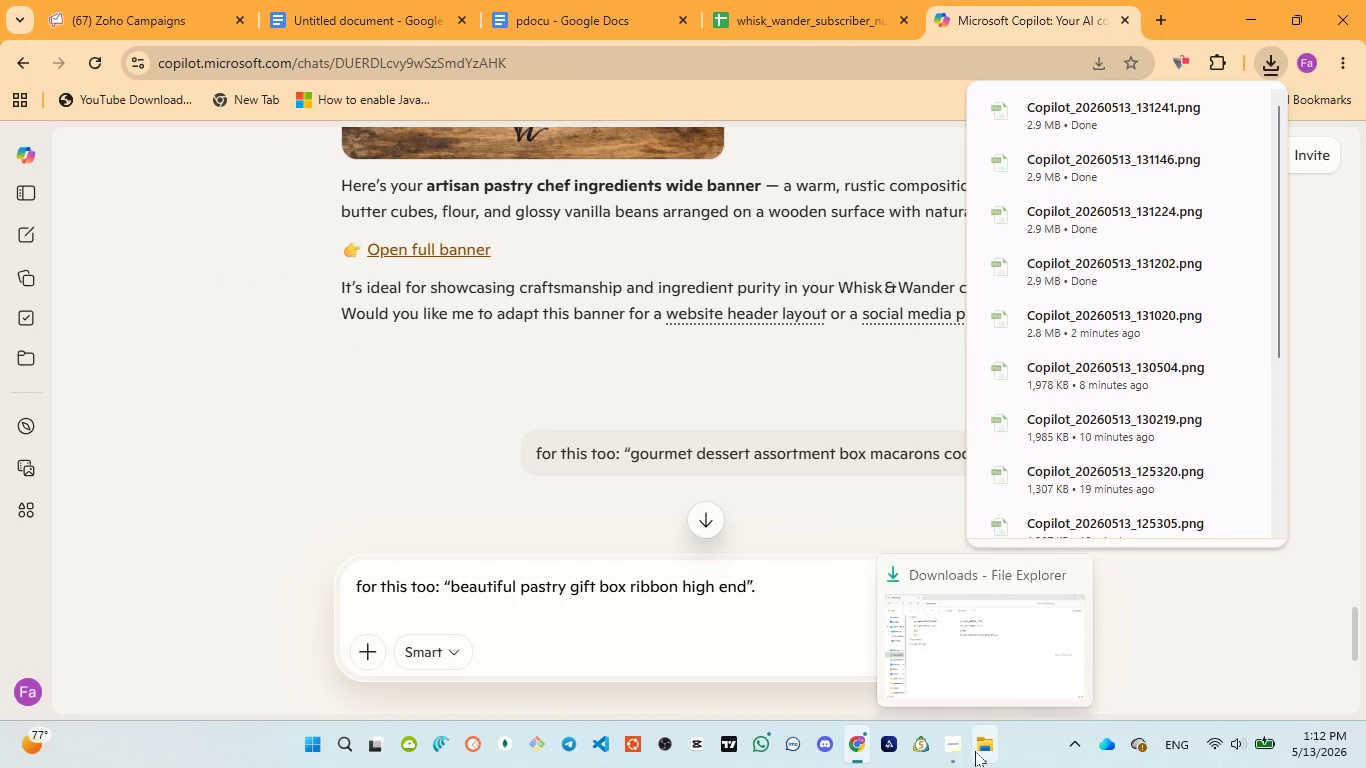 
left_click([776, 608])
 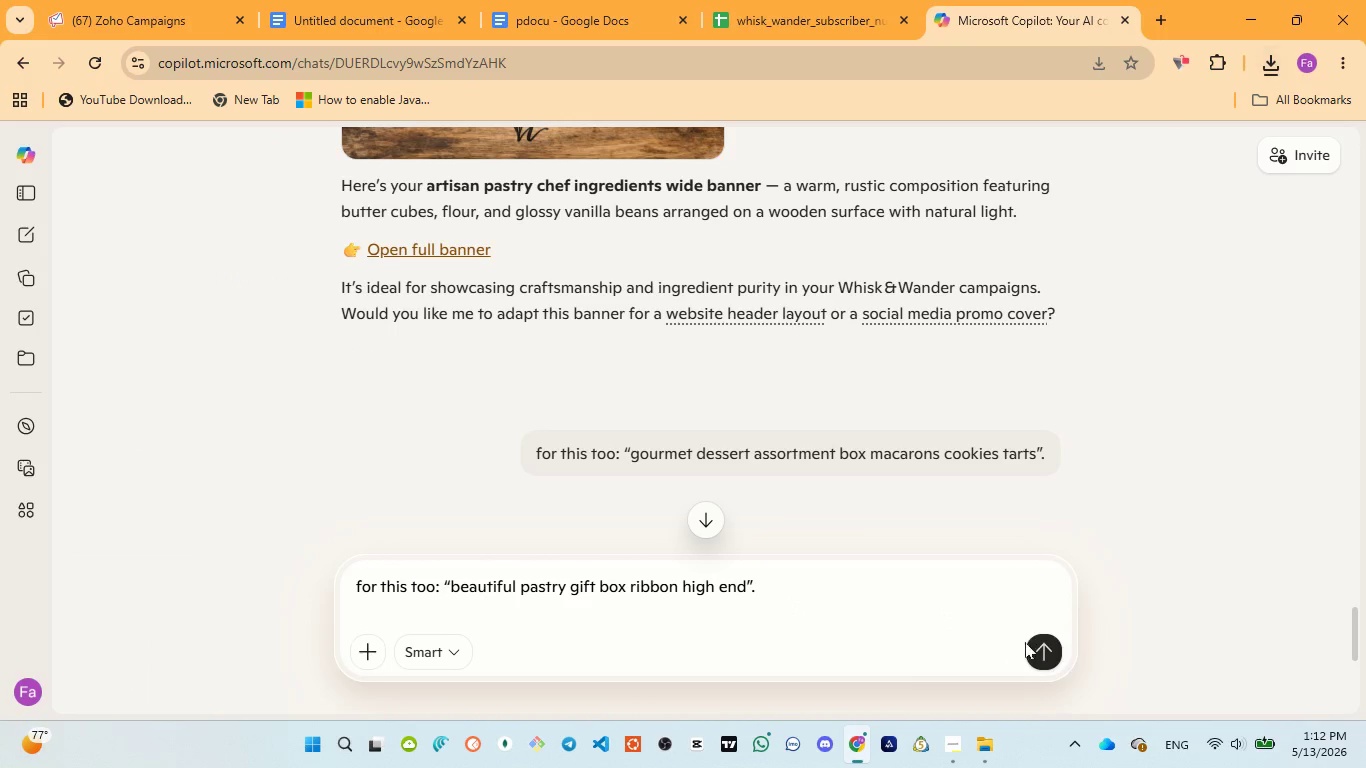 
left_click([1029, 642])
 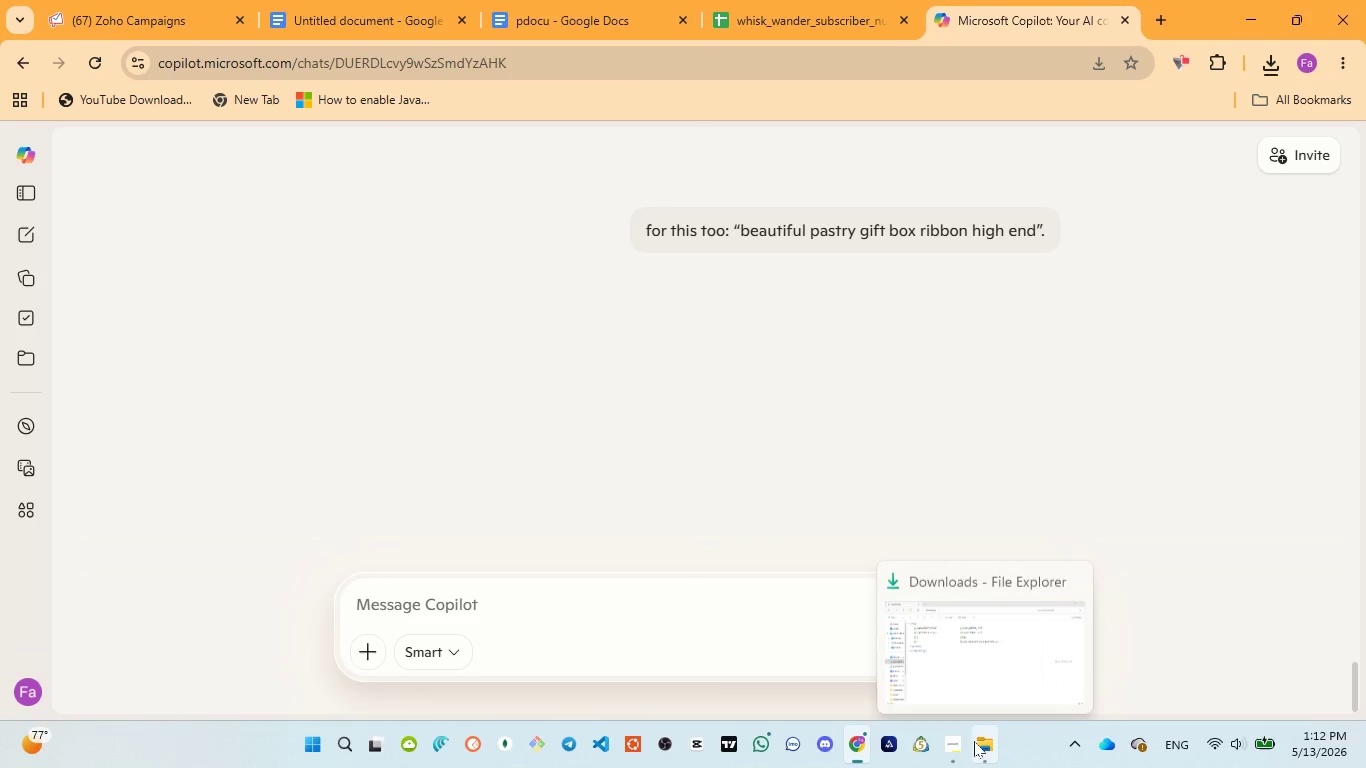 
left_click([974, 665])
 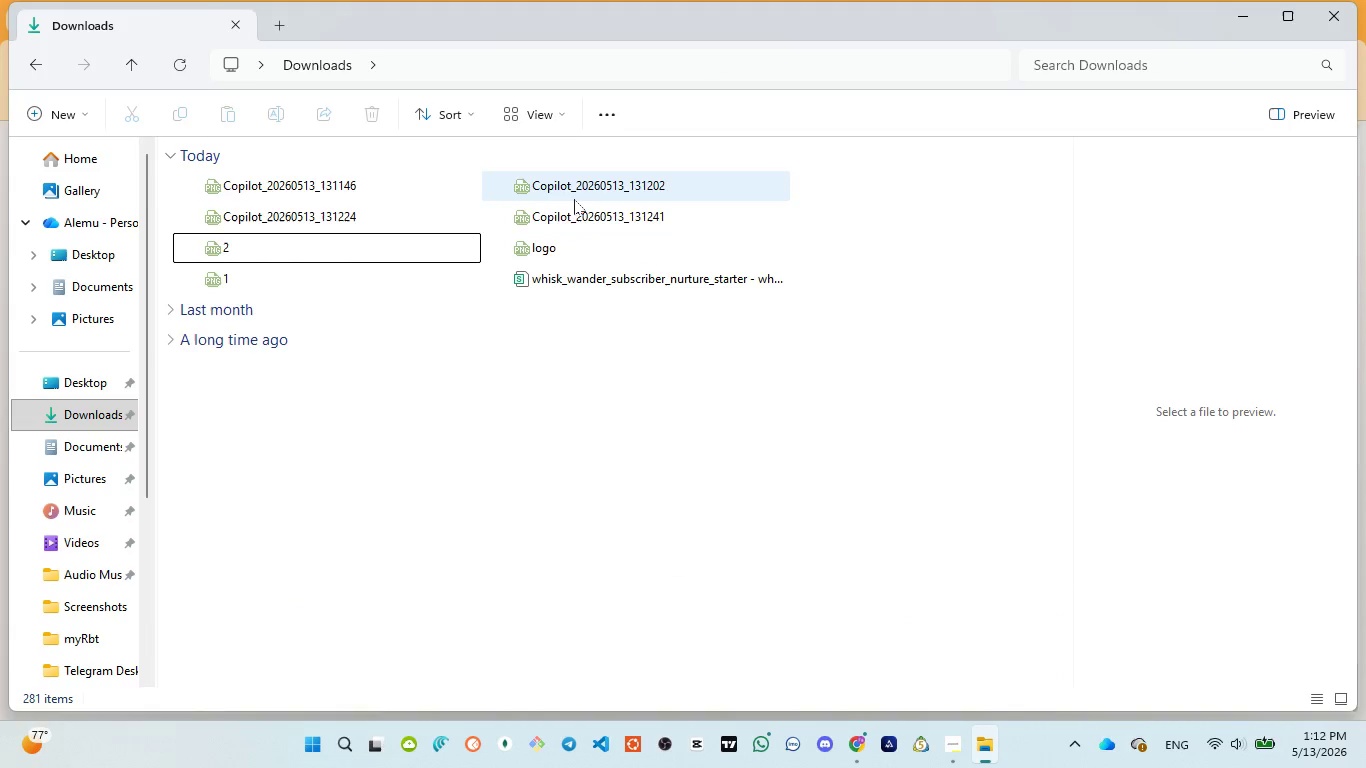 
left_click([573, 185])
 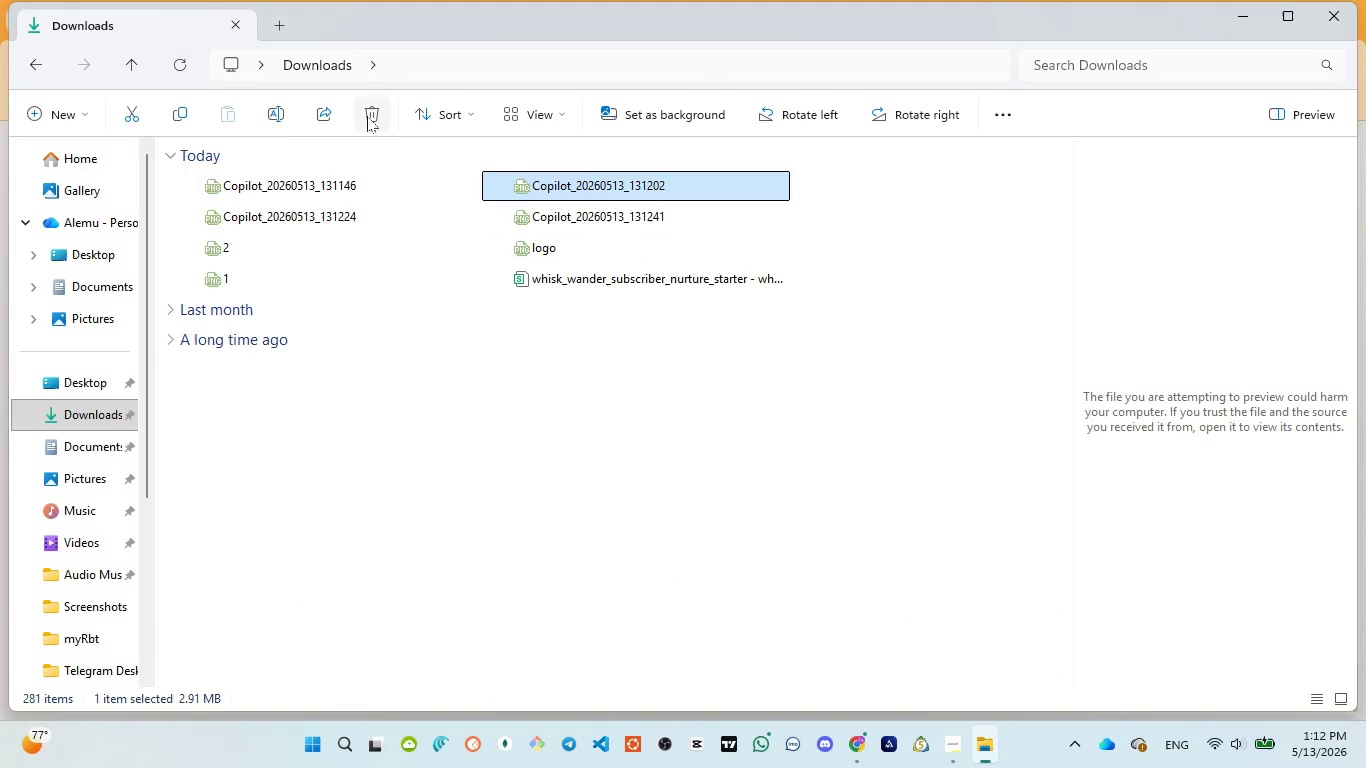 
left_click([366, 114])
 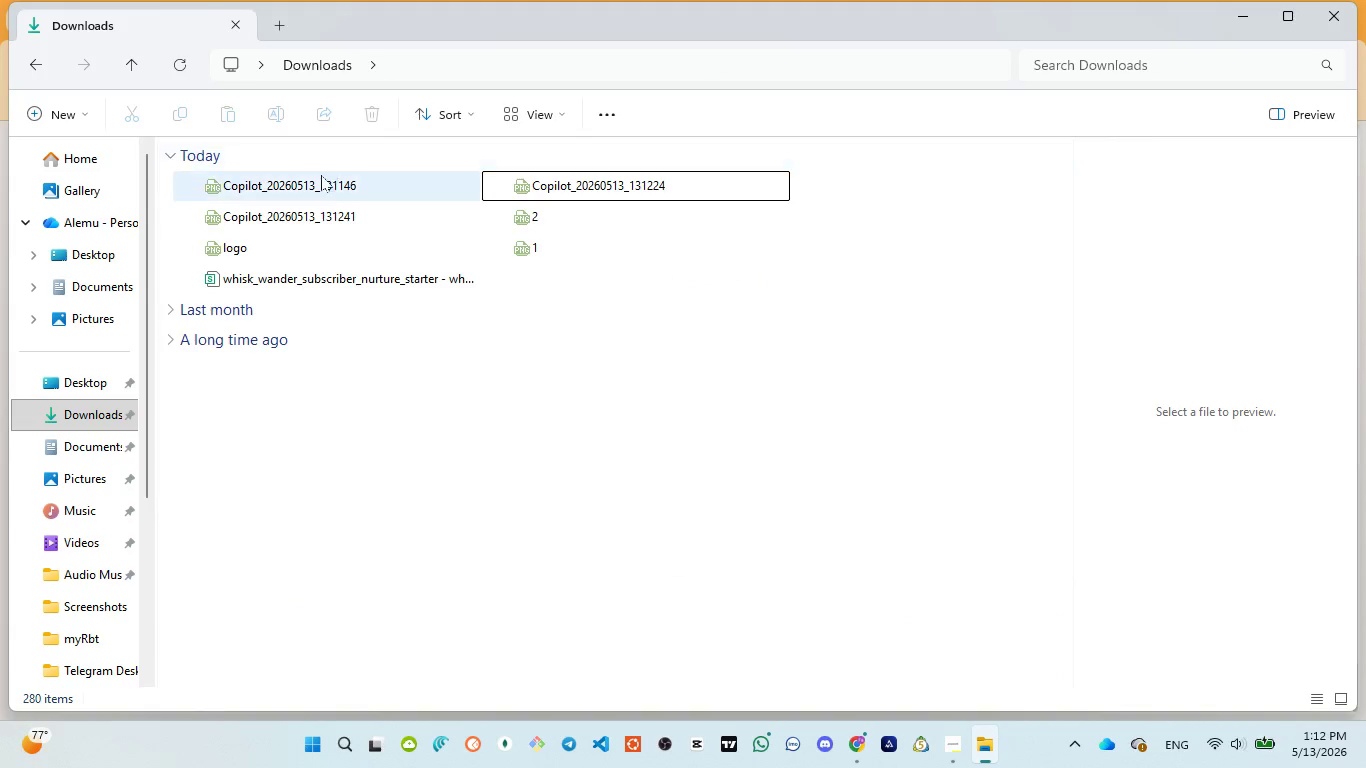 
left_click([319, 178])
 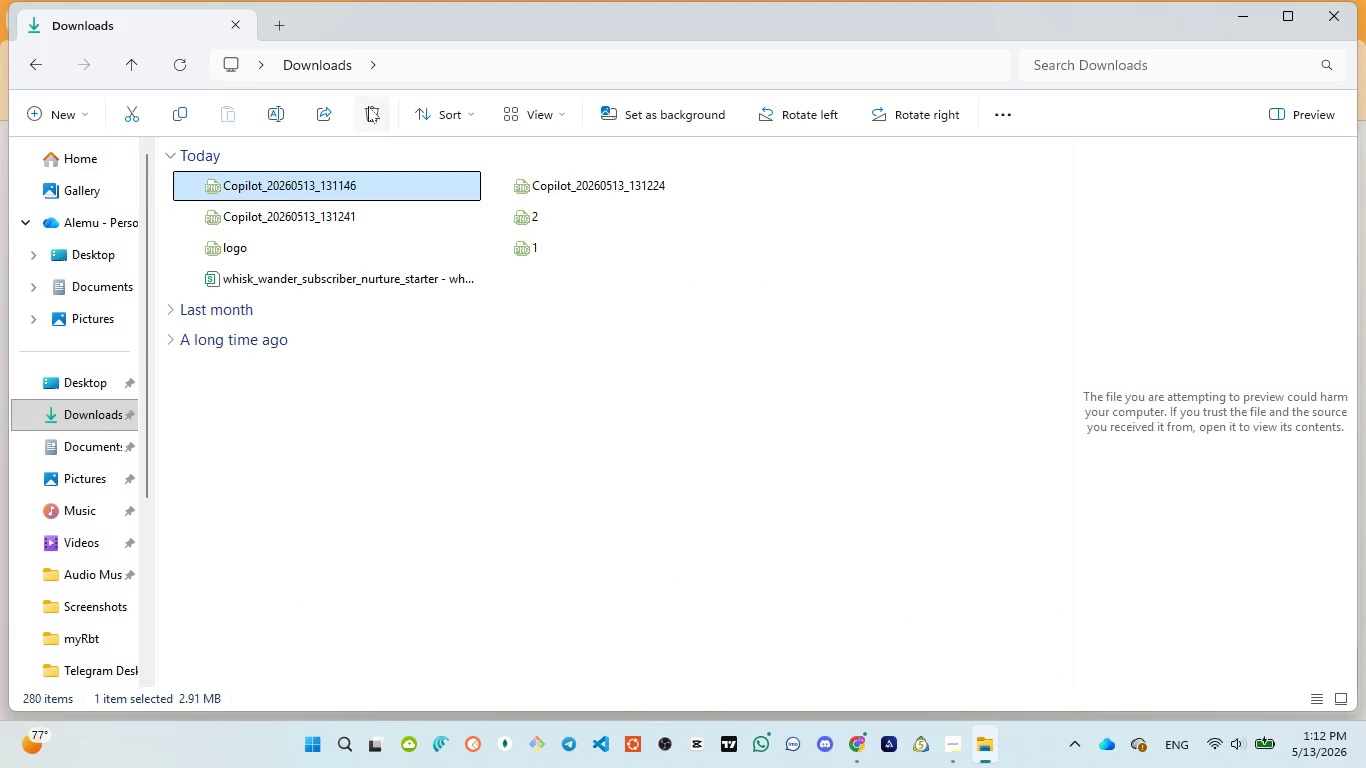 
left_click([368, 106])
 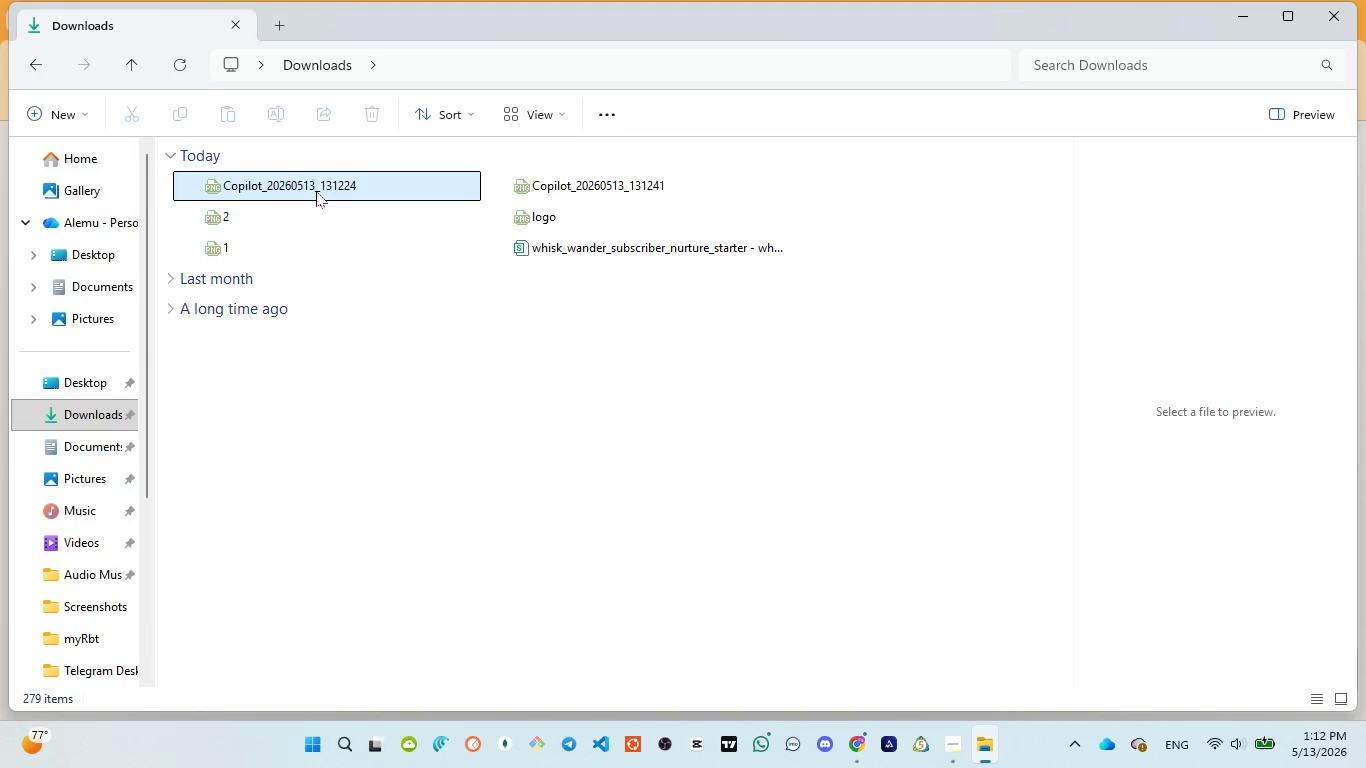 
left_click([316, 190])
 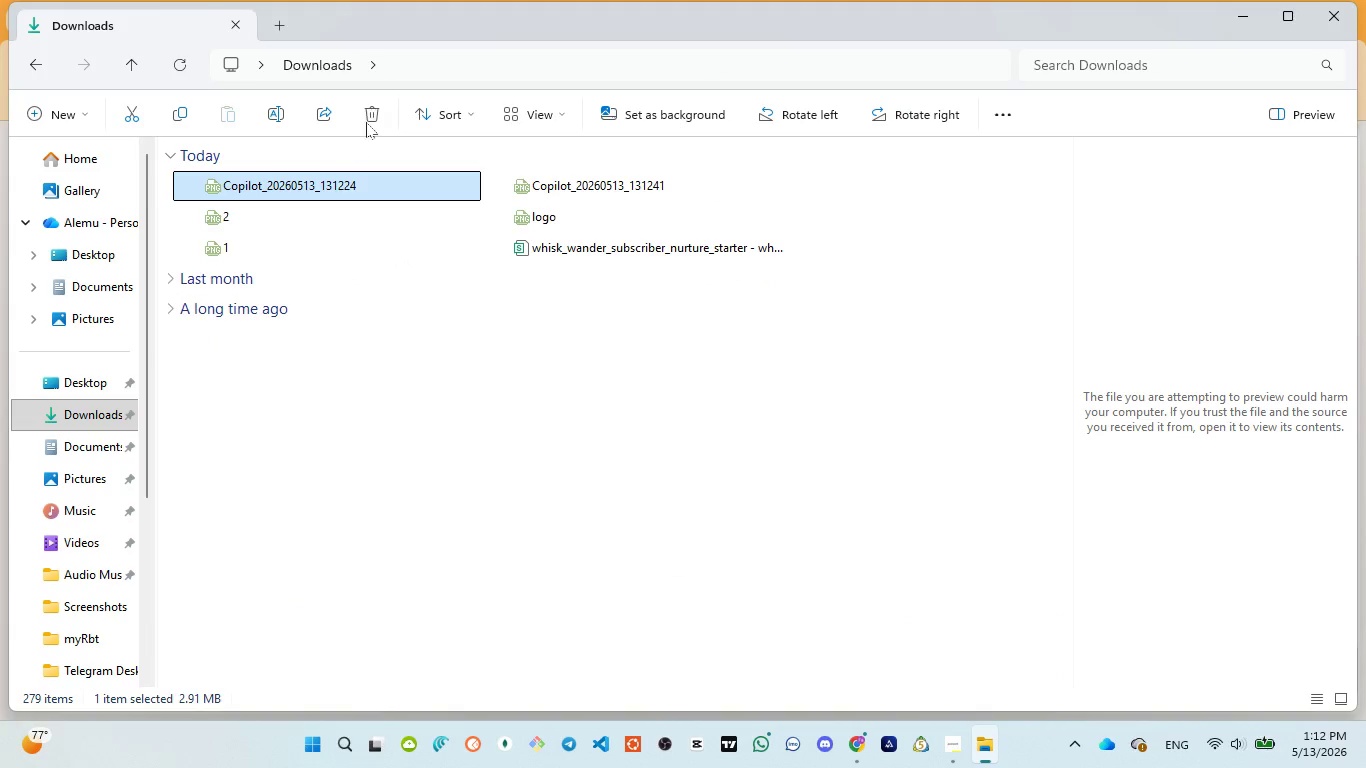 
left_click([378, 114])
 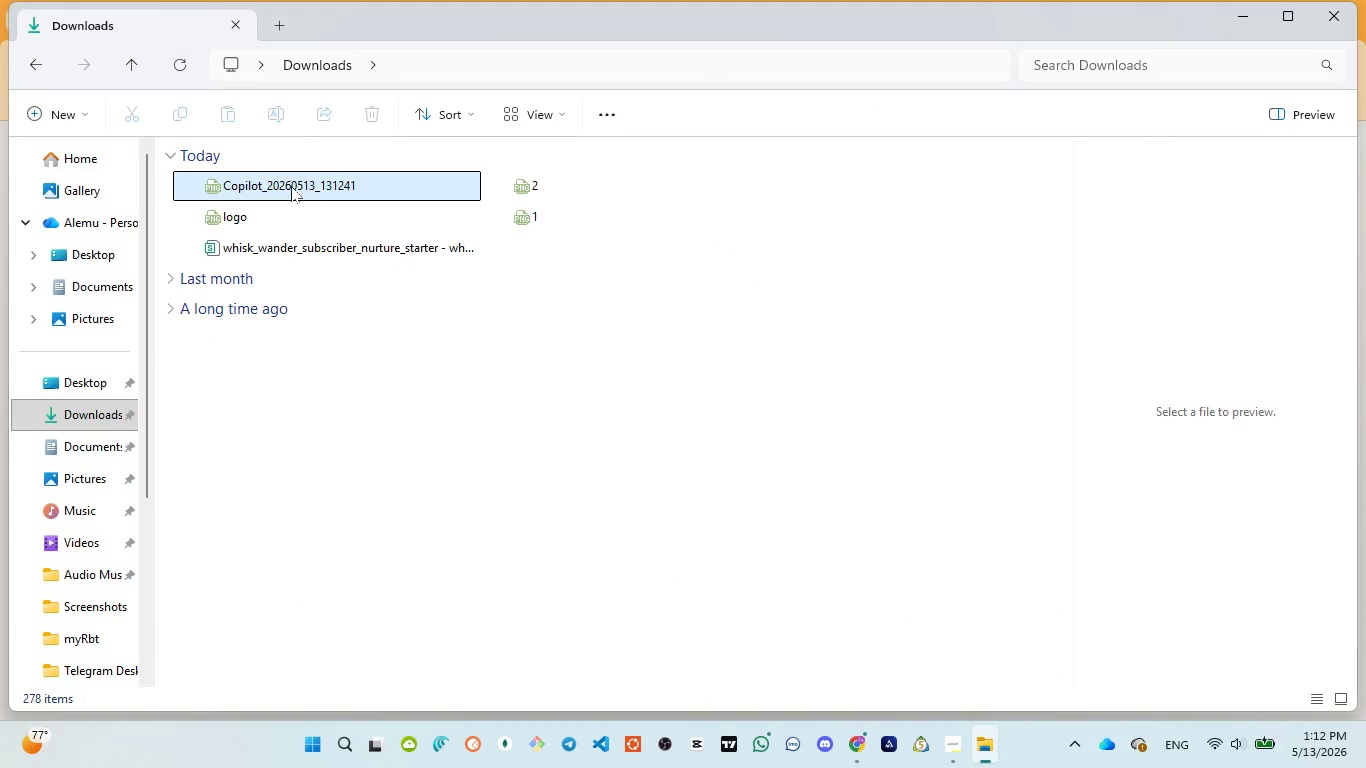 
double_click([281, 180])
 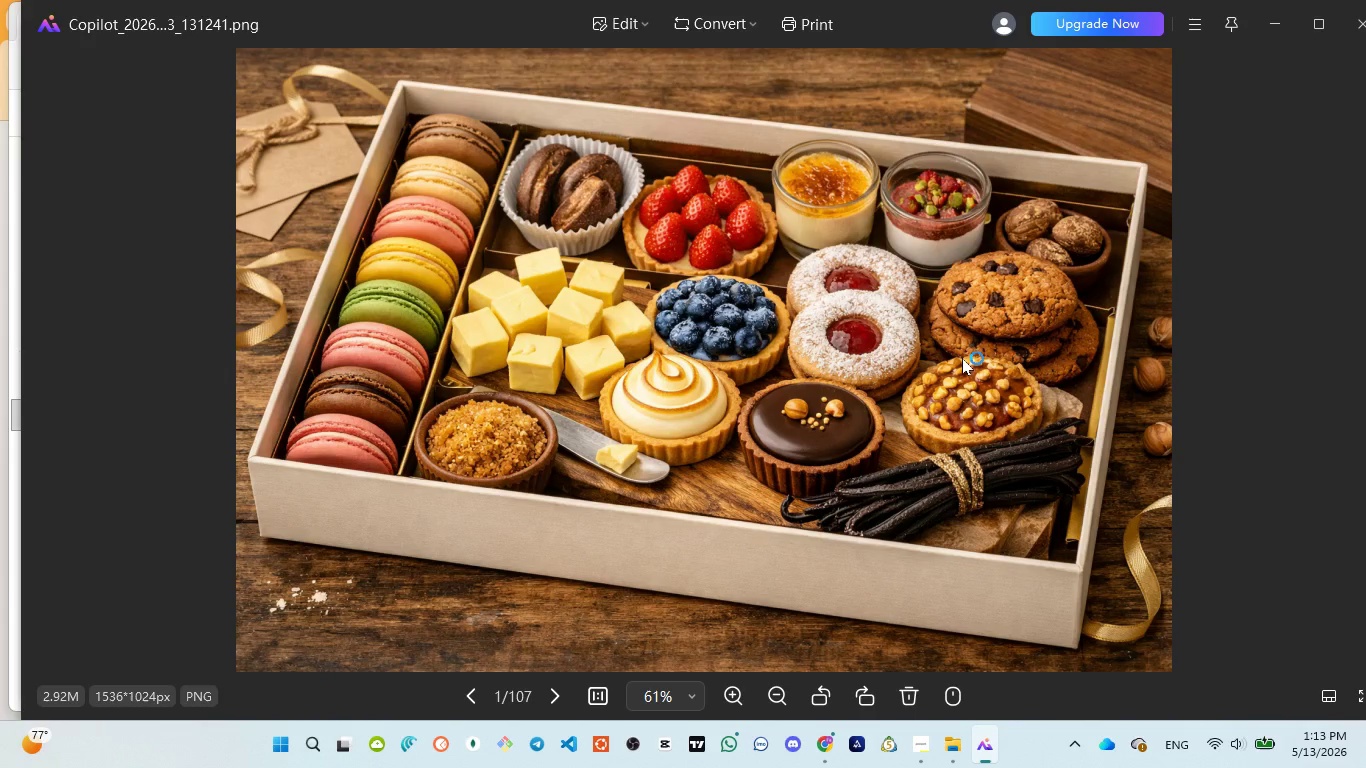 
wait(8.06)
 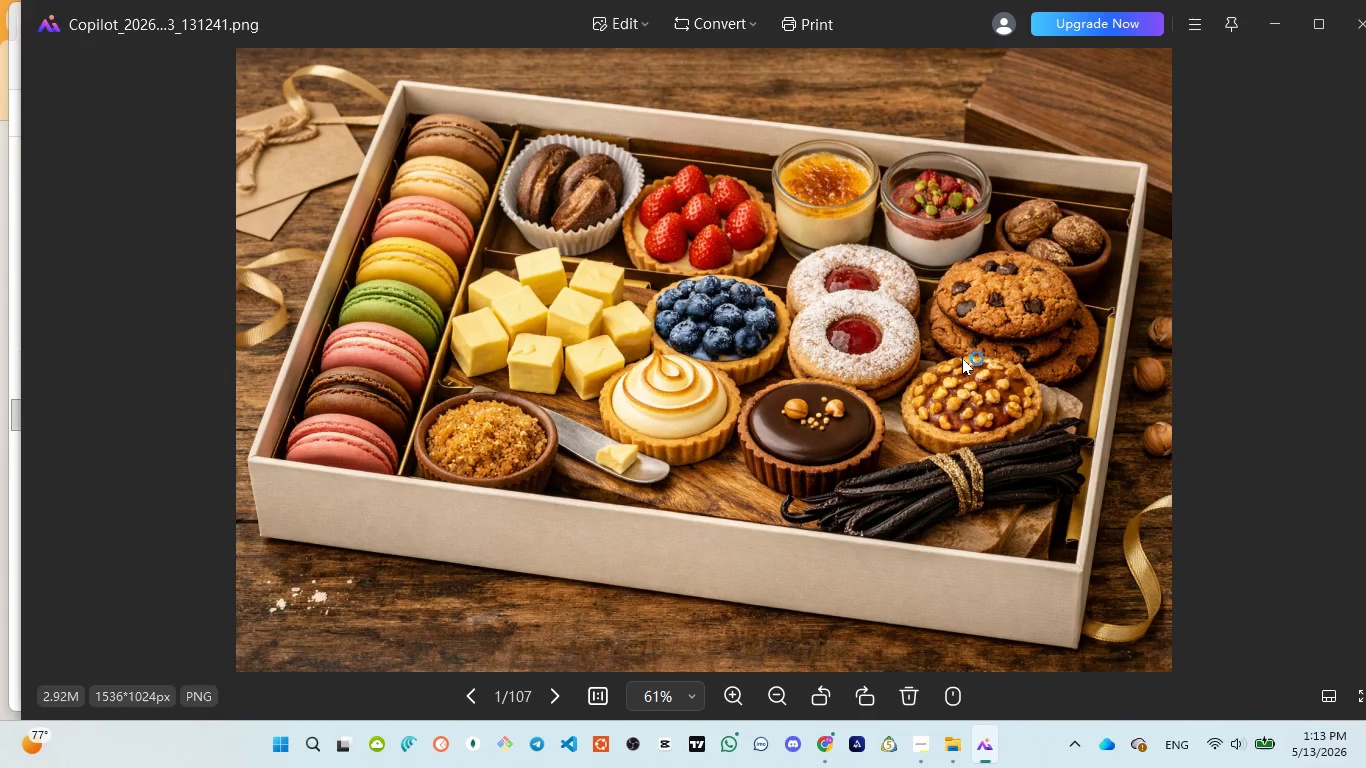 
scroll: coordinate [949, 382], scroll_direction: up, amount: 6.0
 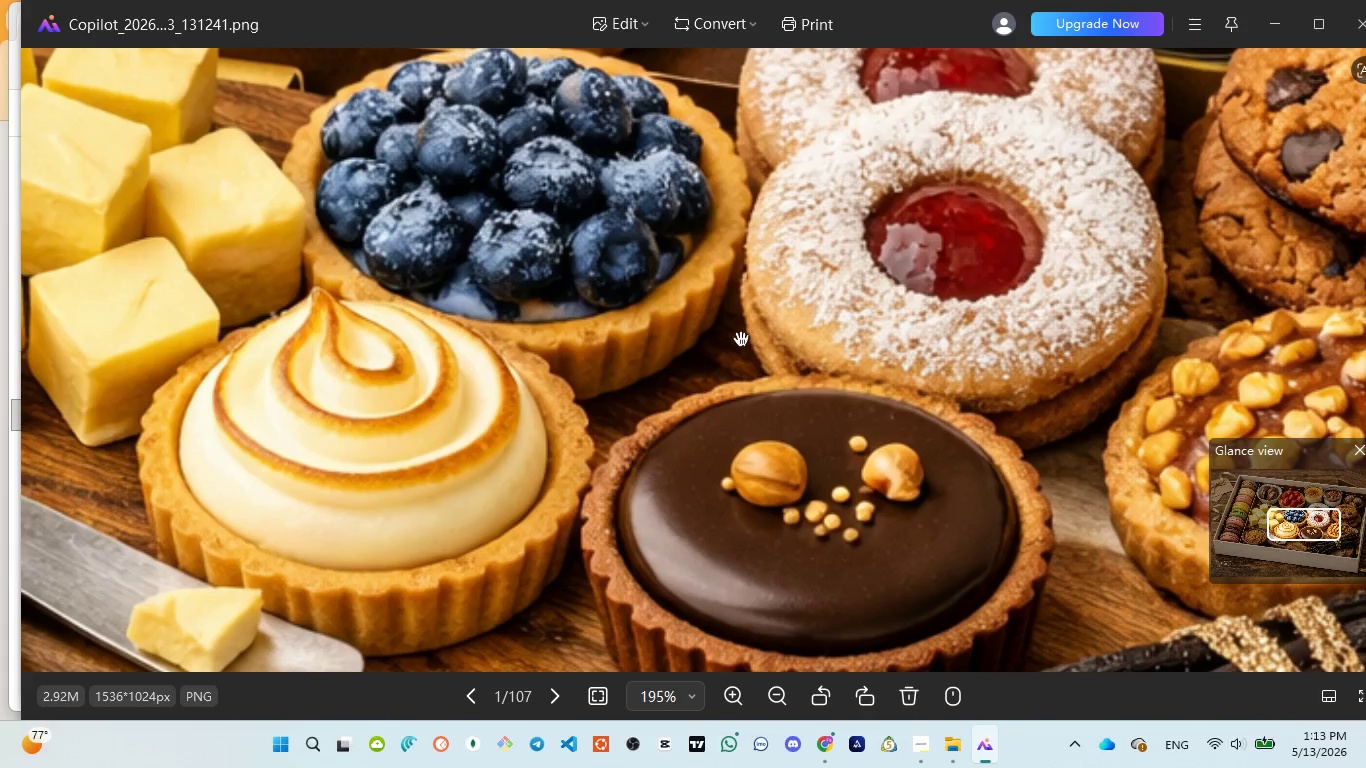 
left_click_drag(start_coordinate=[740, 338], to_coordinate=[1017, 561])
 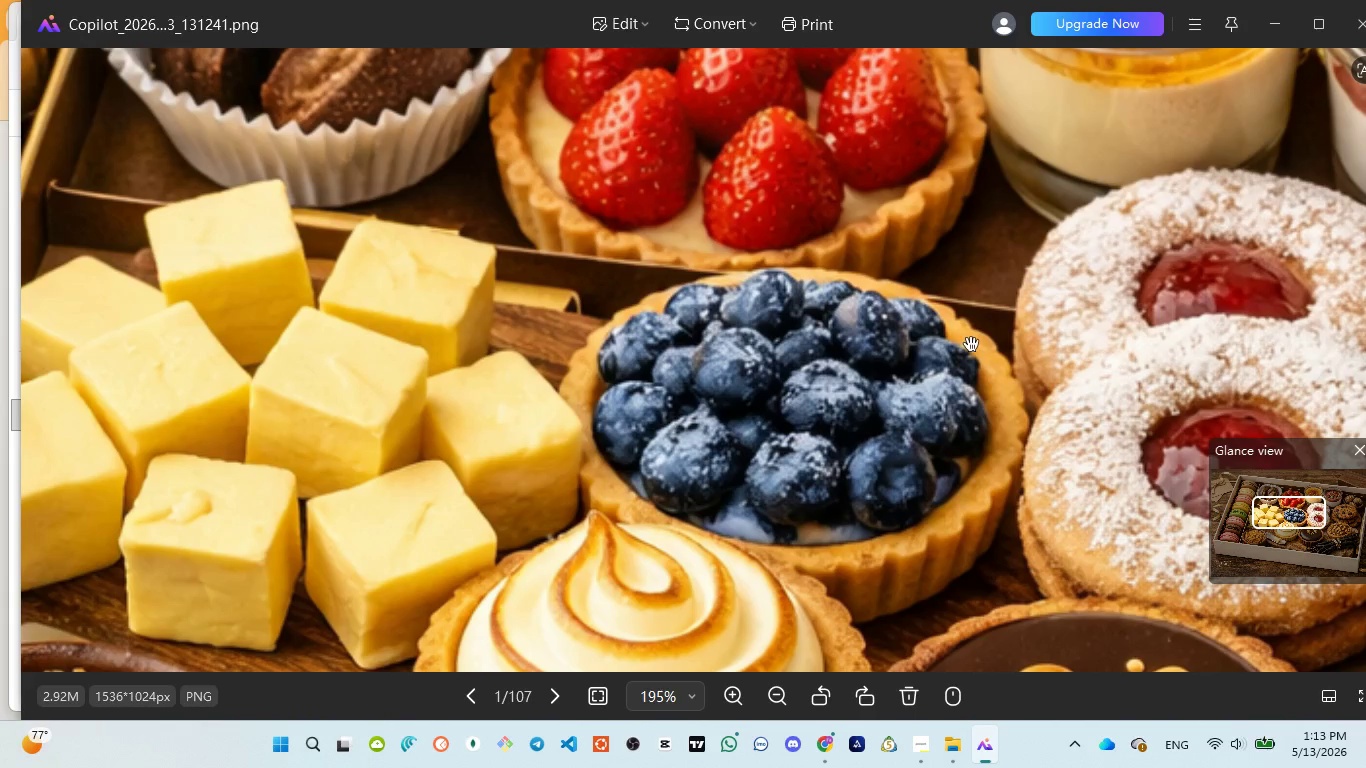 
left_click_drag(start_coordinate=[971, 344], to_coordinate=[957, 530])
 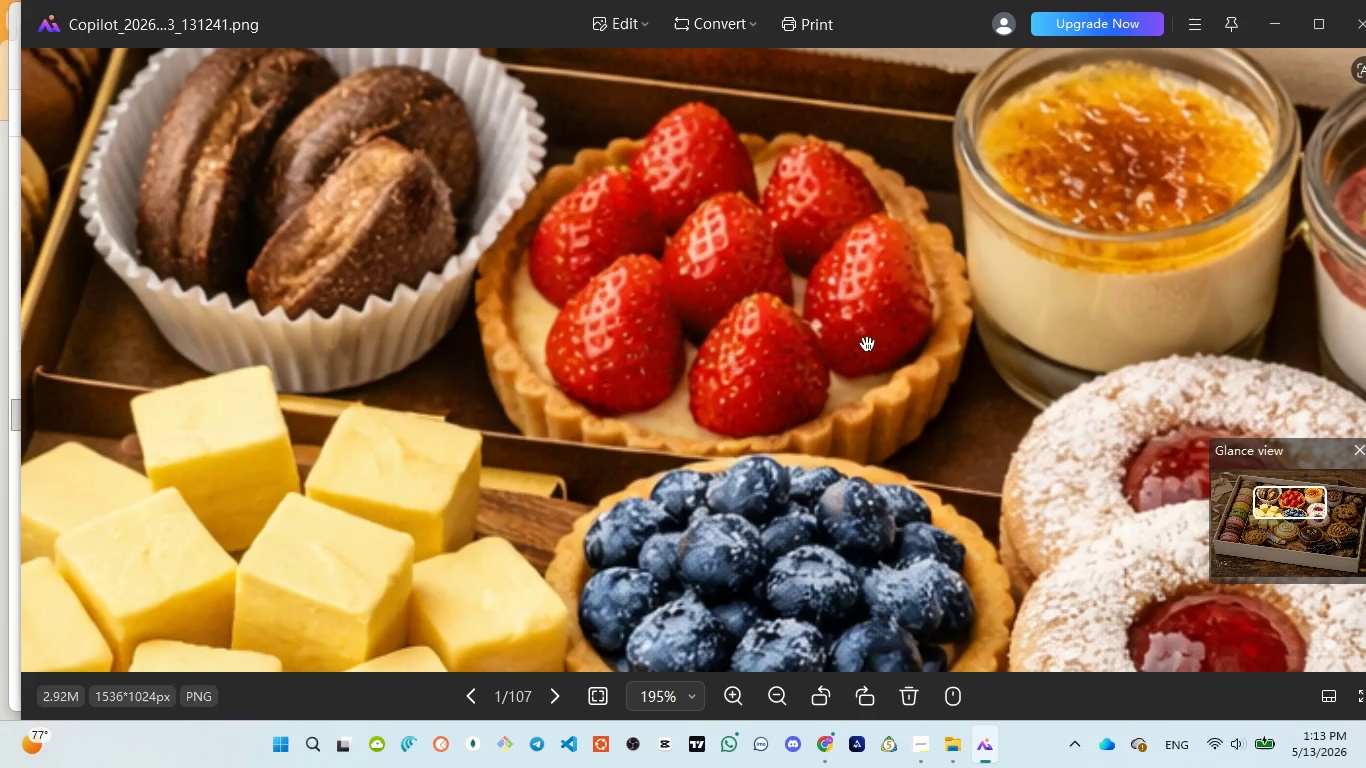 
left_click_drag(start_coordinate=[867, 344], to_coordinate=[847, 493])
 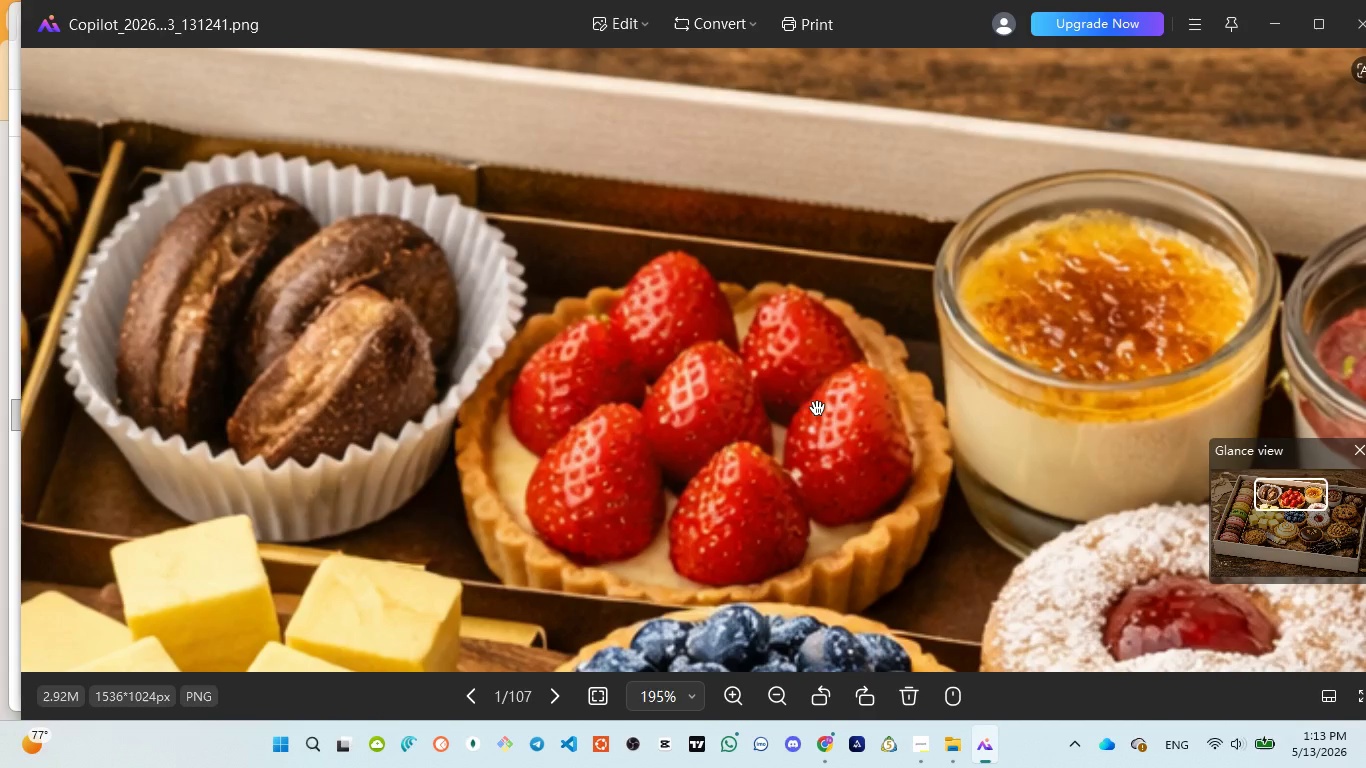 
scroll: coordinate [816, 408], scroll_direction: down, amount: 3.0
 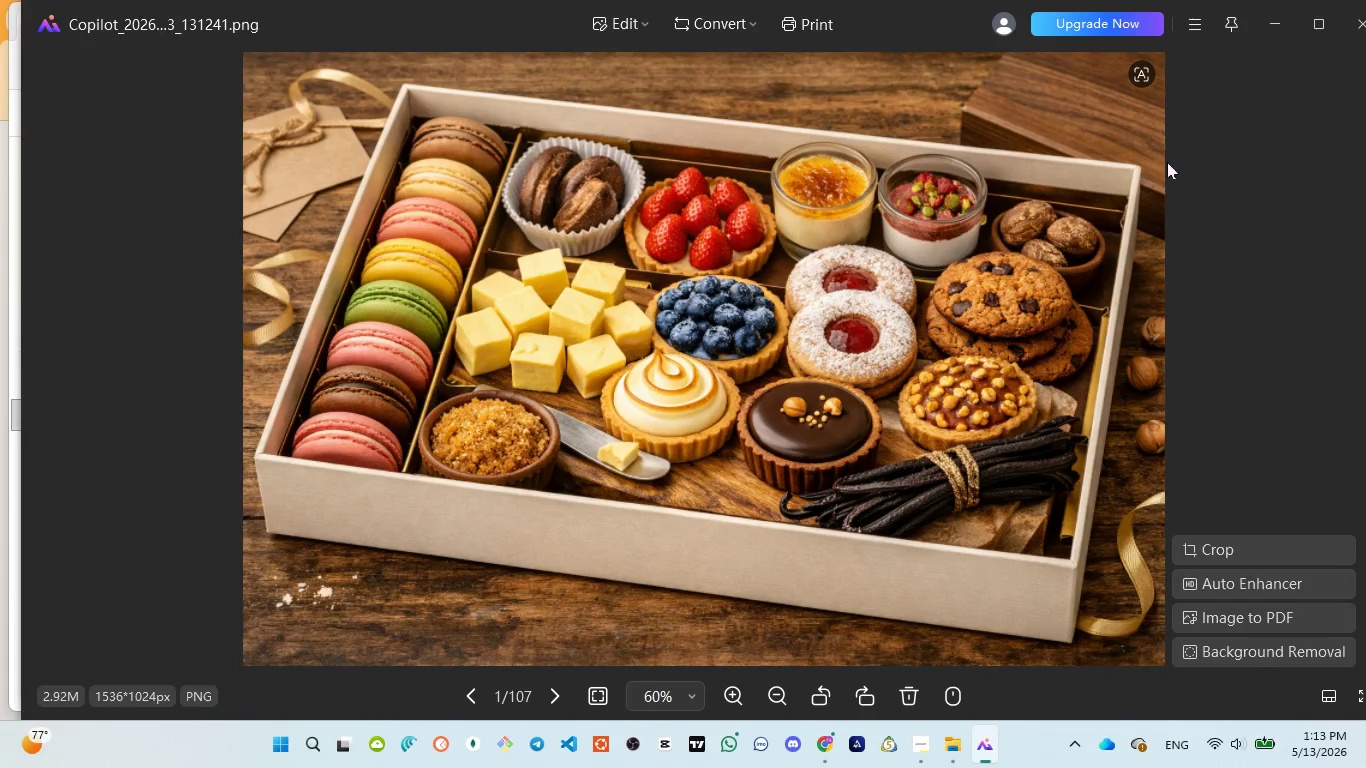 
left_click([1355, 31])
 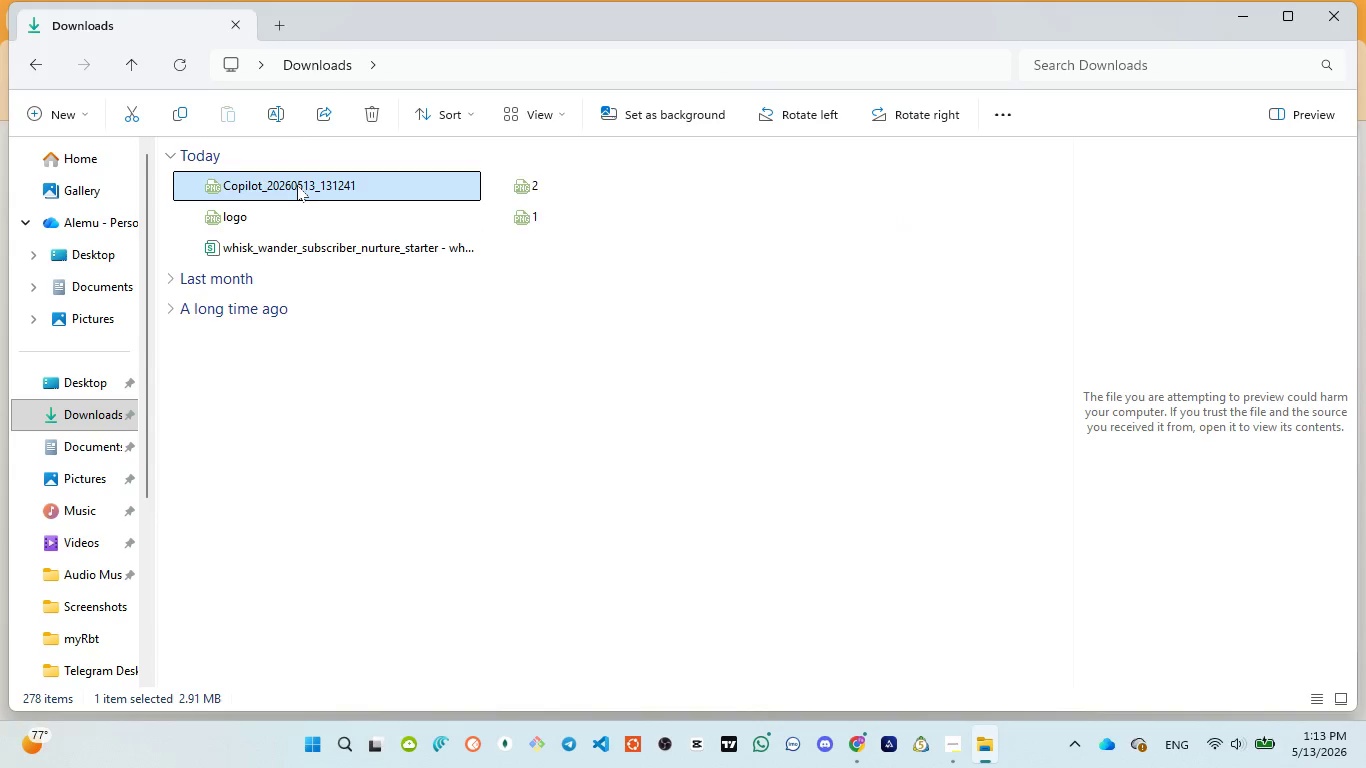 
left_click([297, 185])
 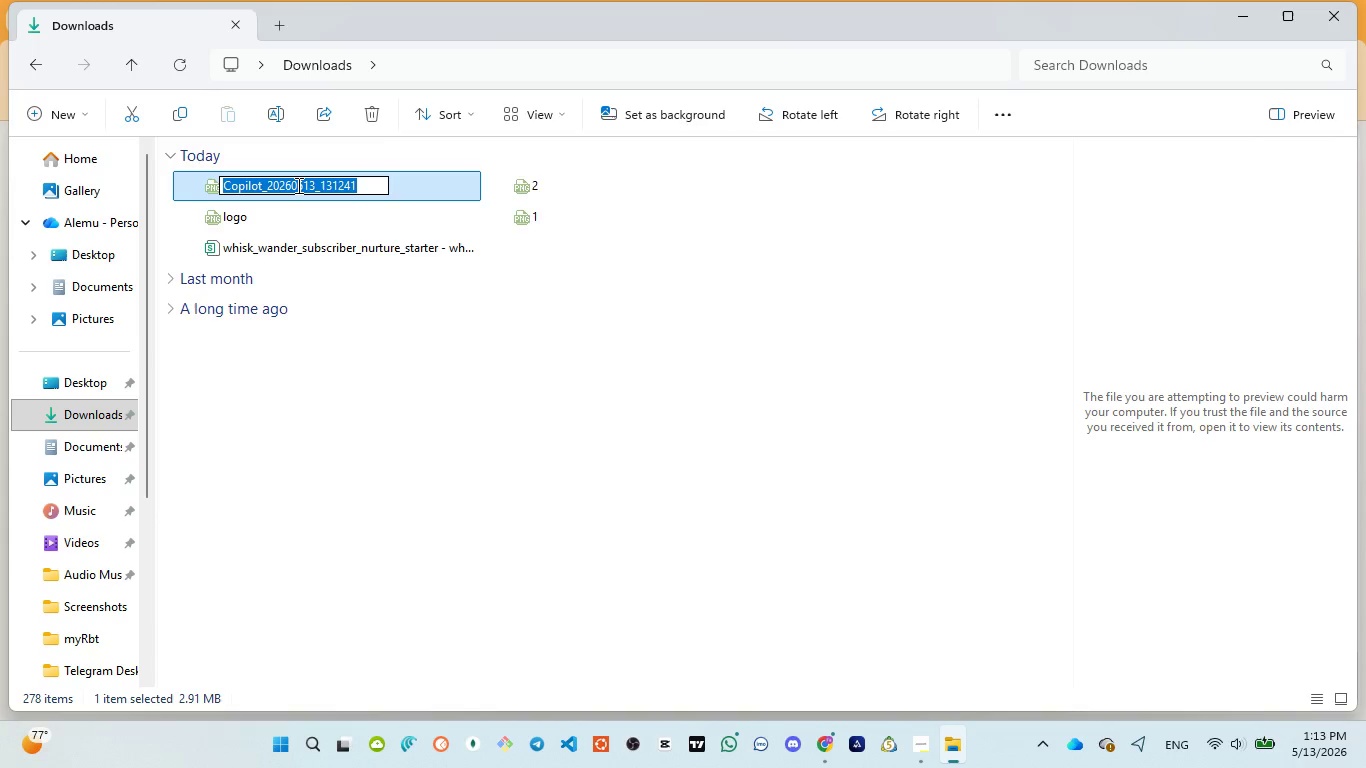 
key(3)
 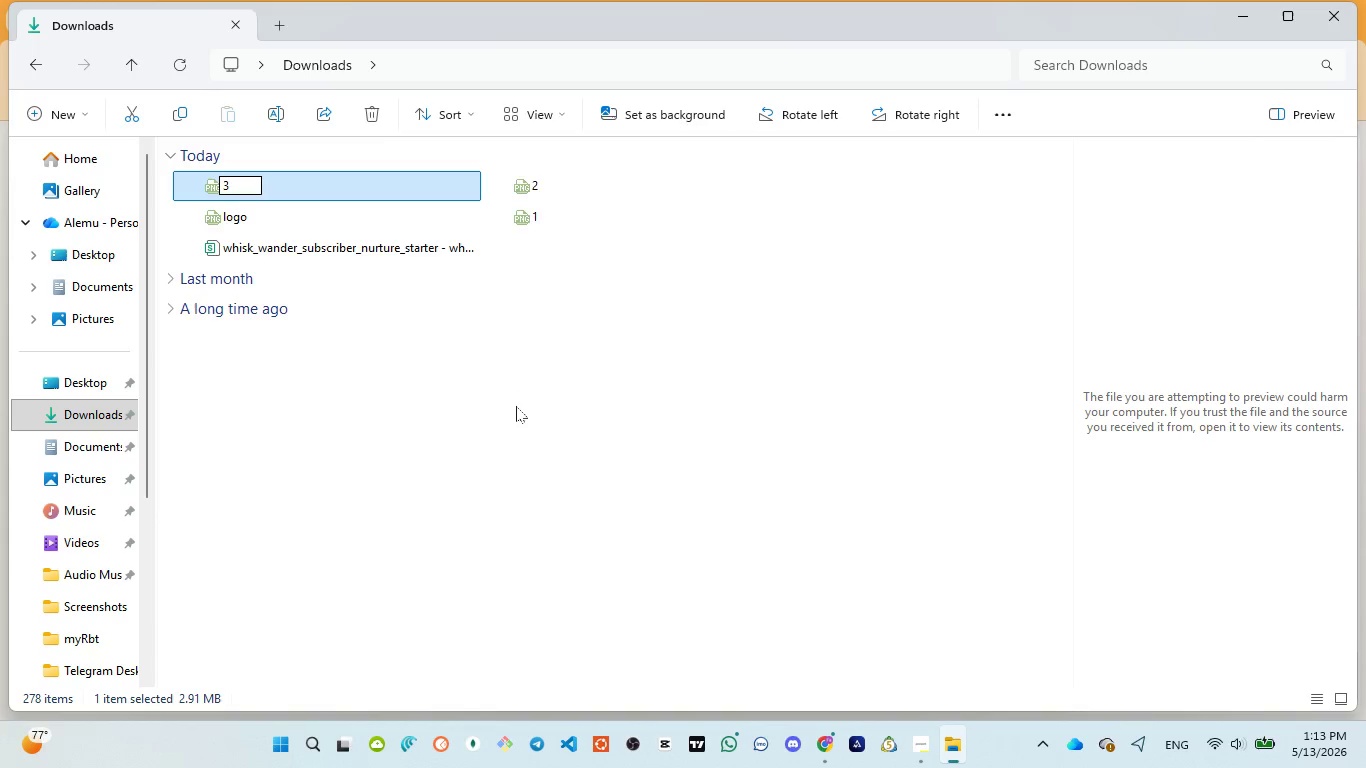 
left_click([516, 407])
 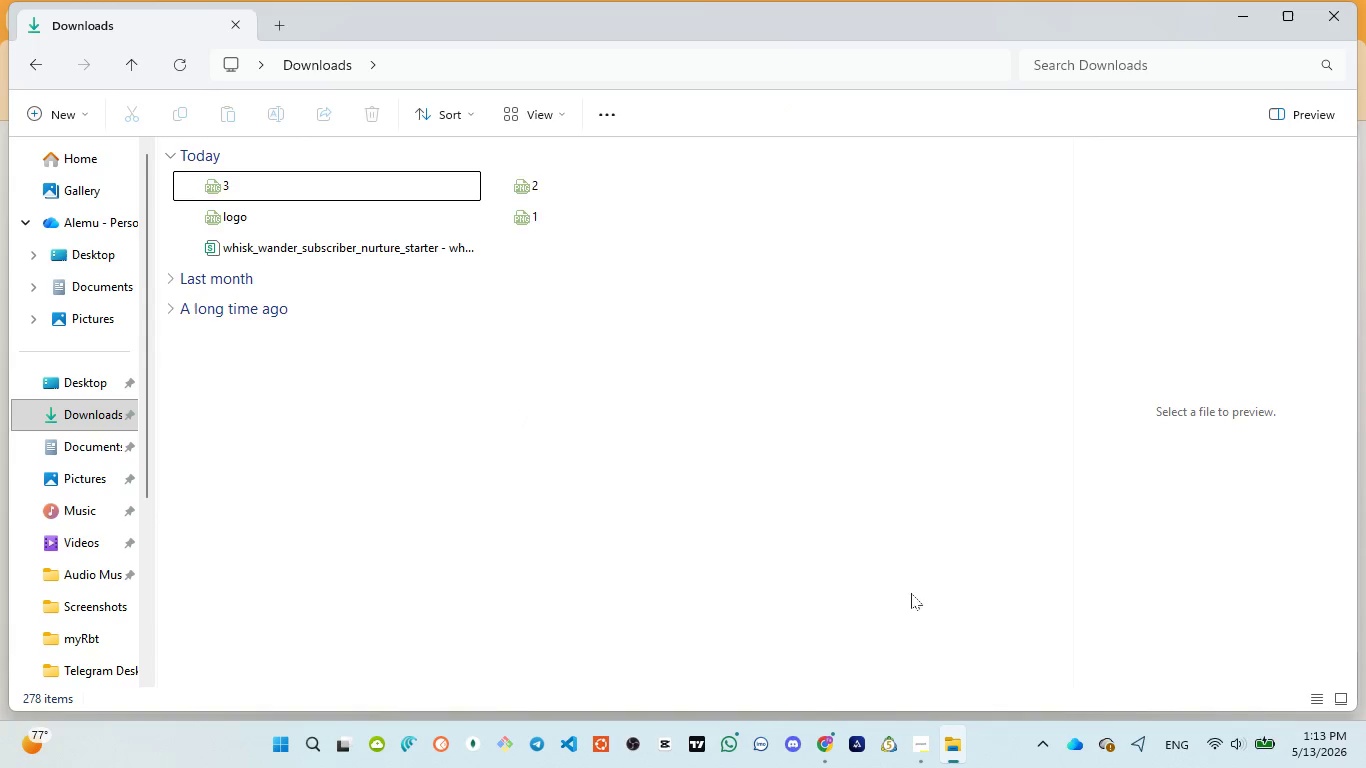 
mouse_move([817, 713])
 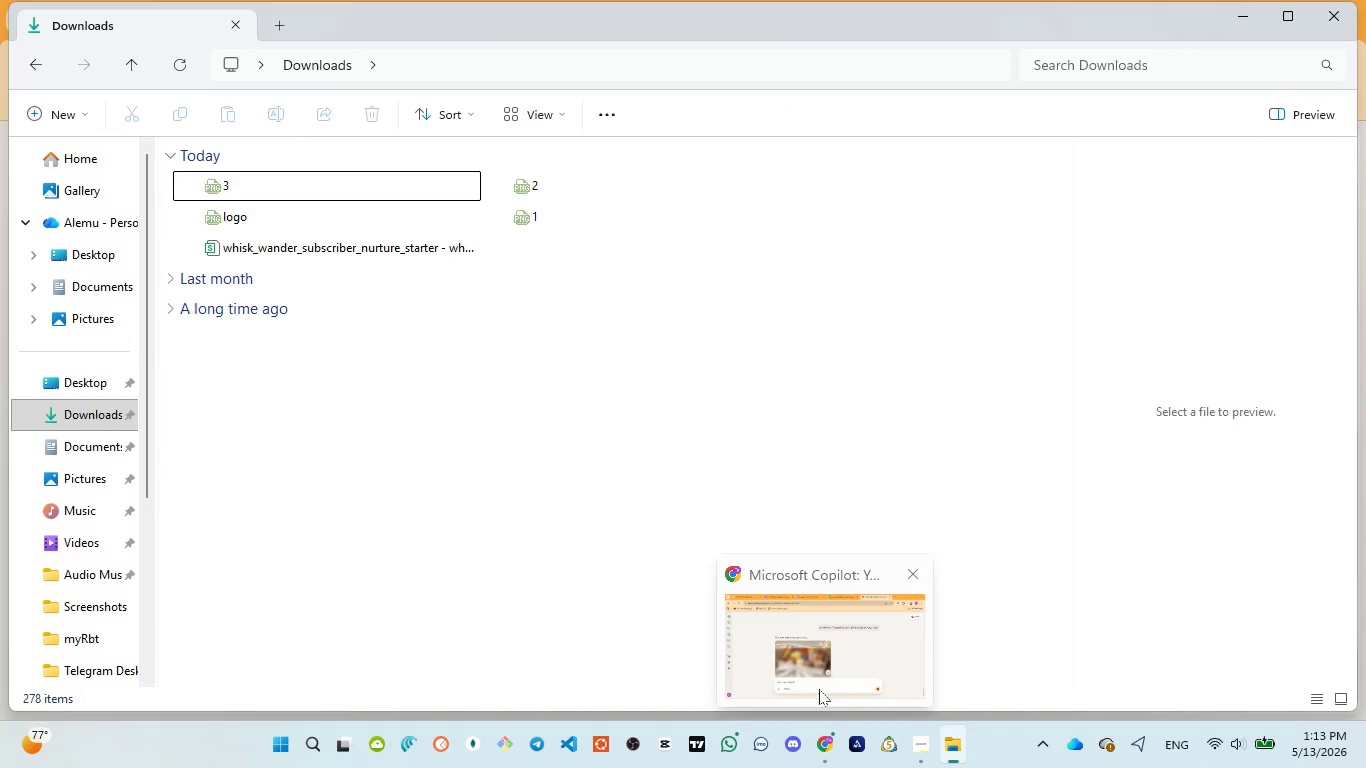 
left_click([819, 689])
 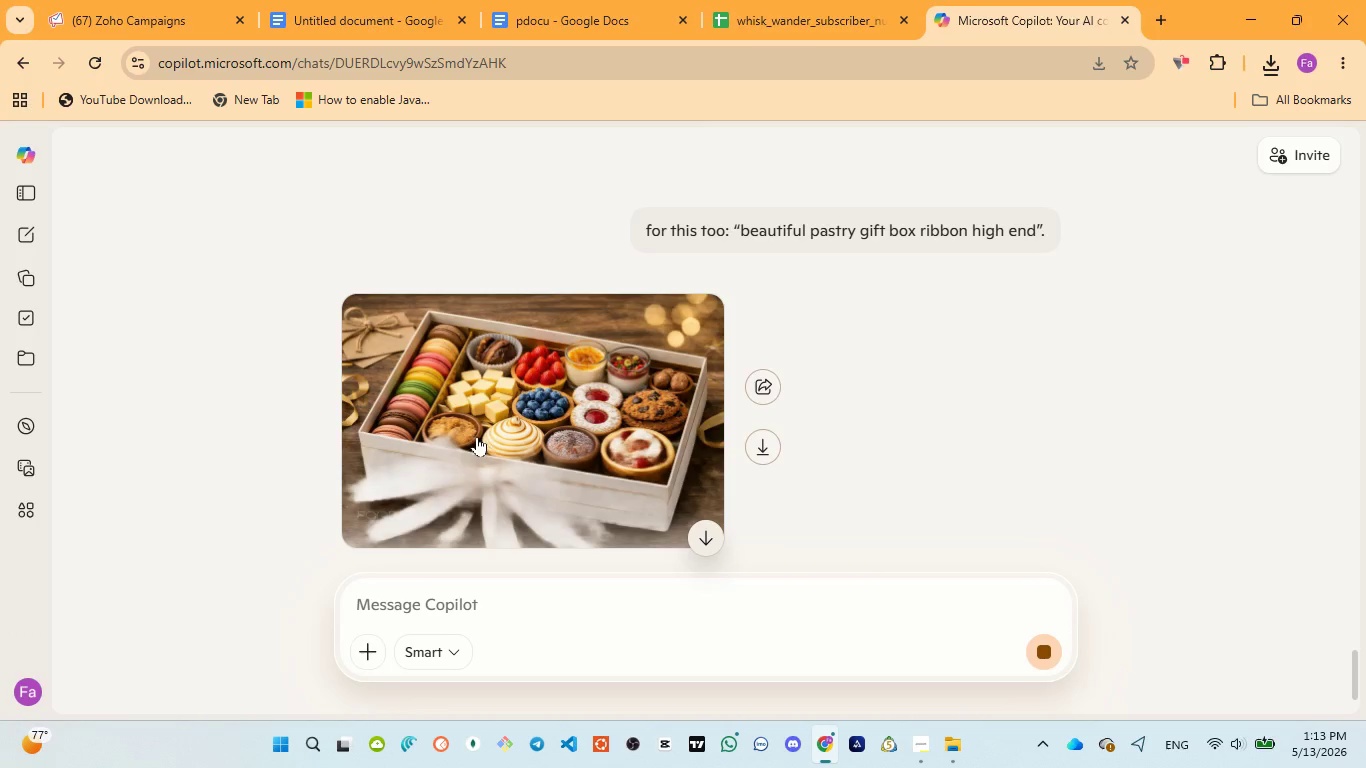 
scroll: coordinate [483, 426], scroll_direction: down, amount: 2.0
 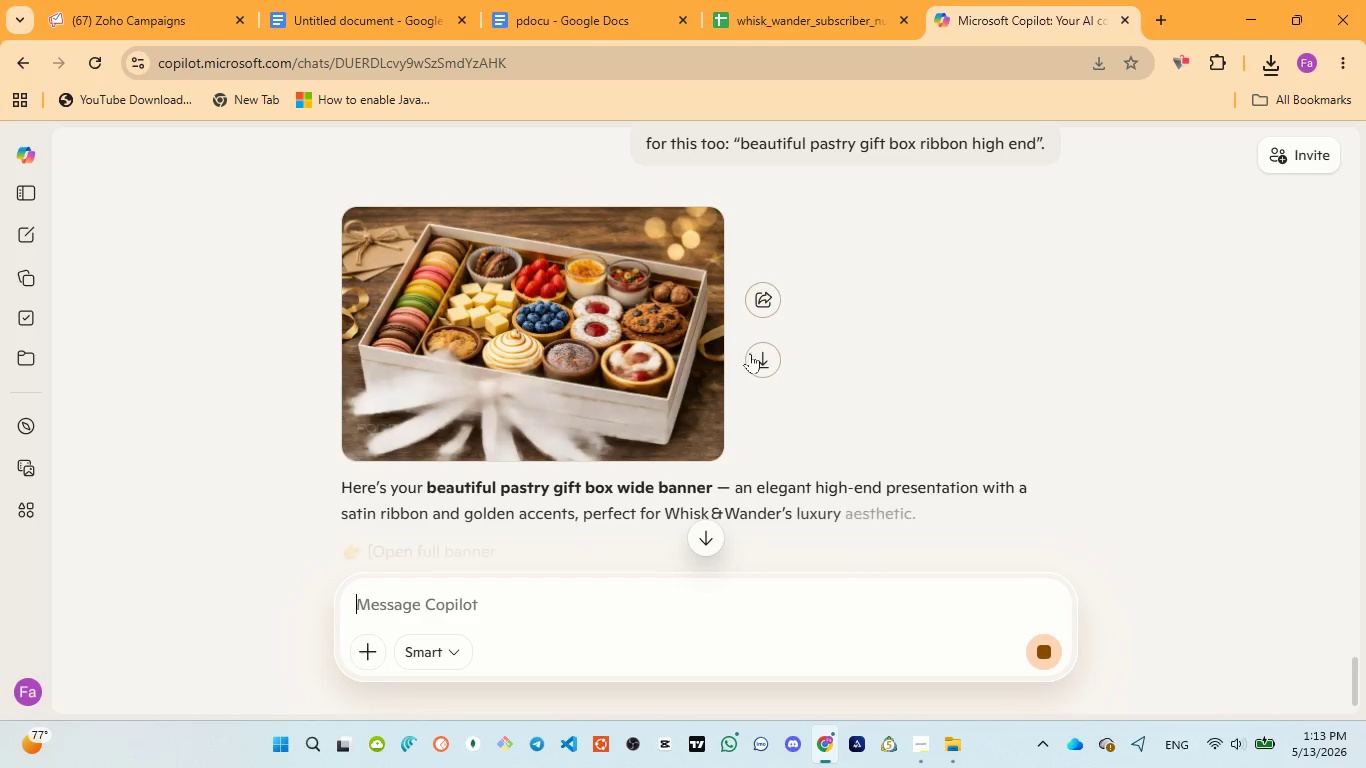 
left_click([753, 353])
 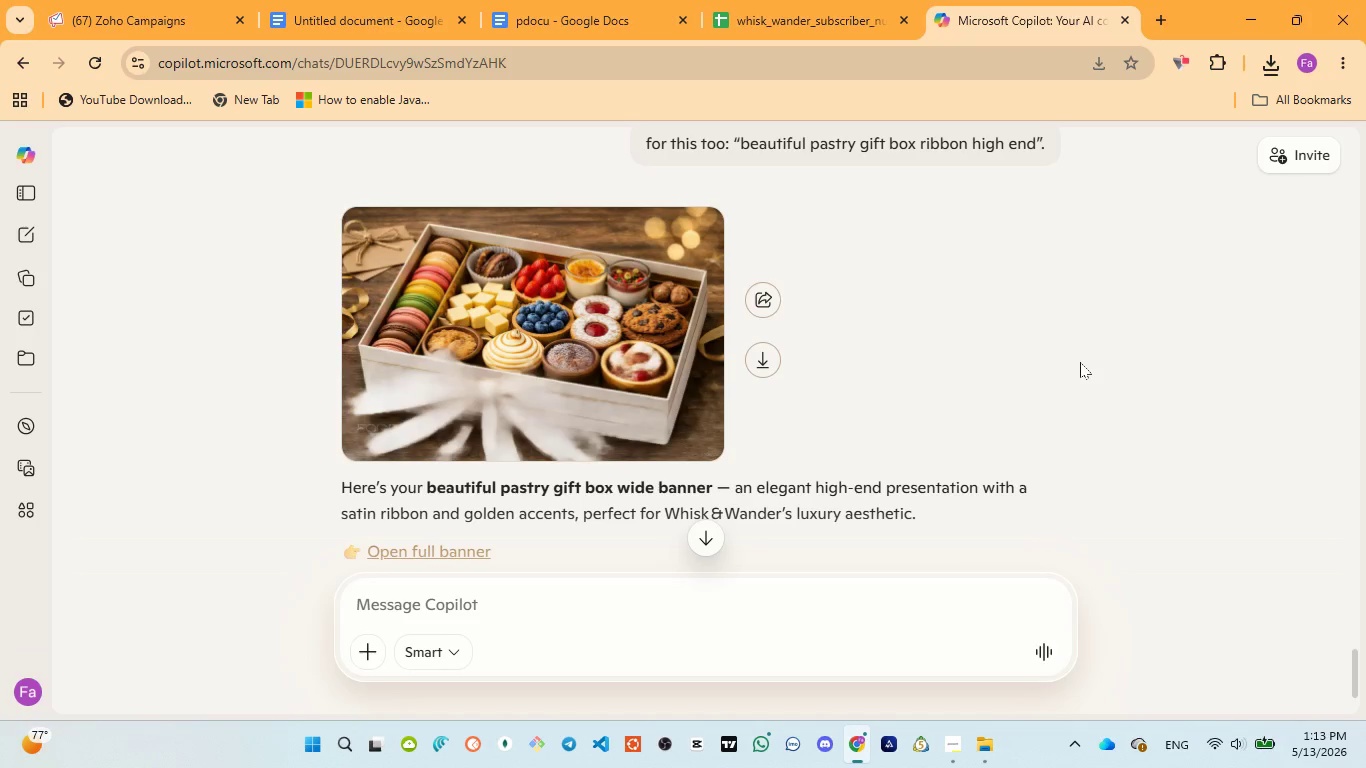 
wait(9.95)
 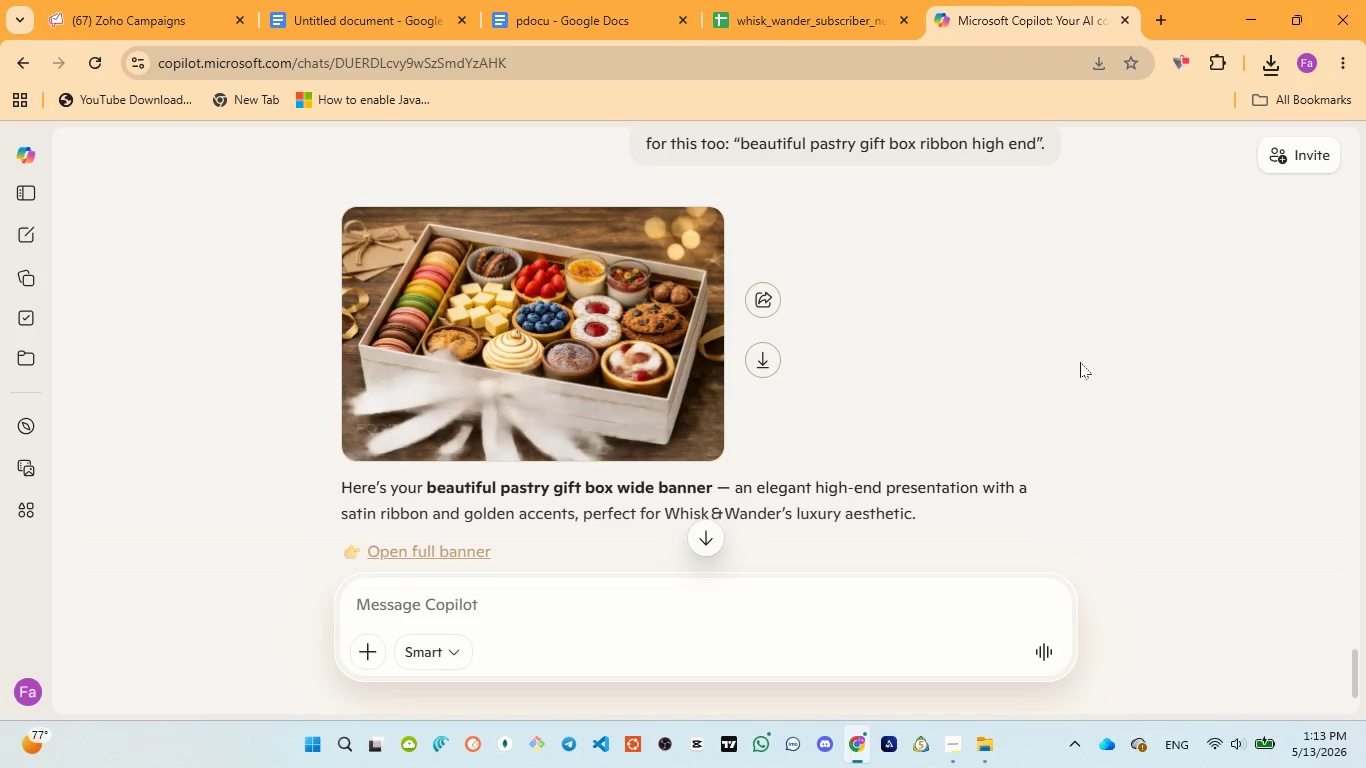 
left_click([120, 0])
 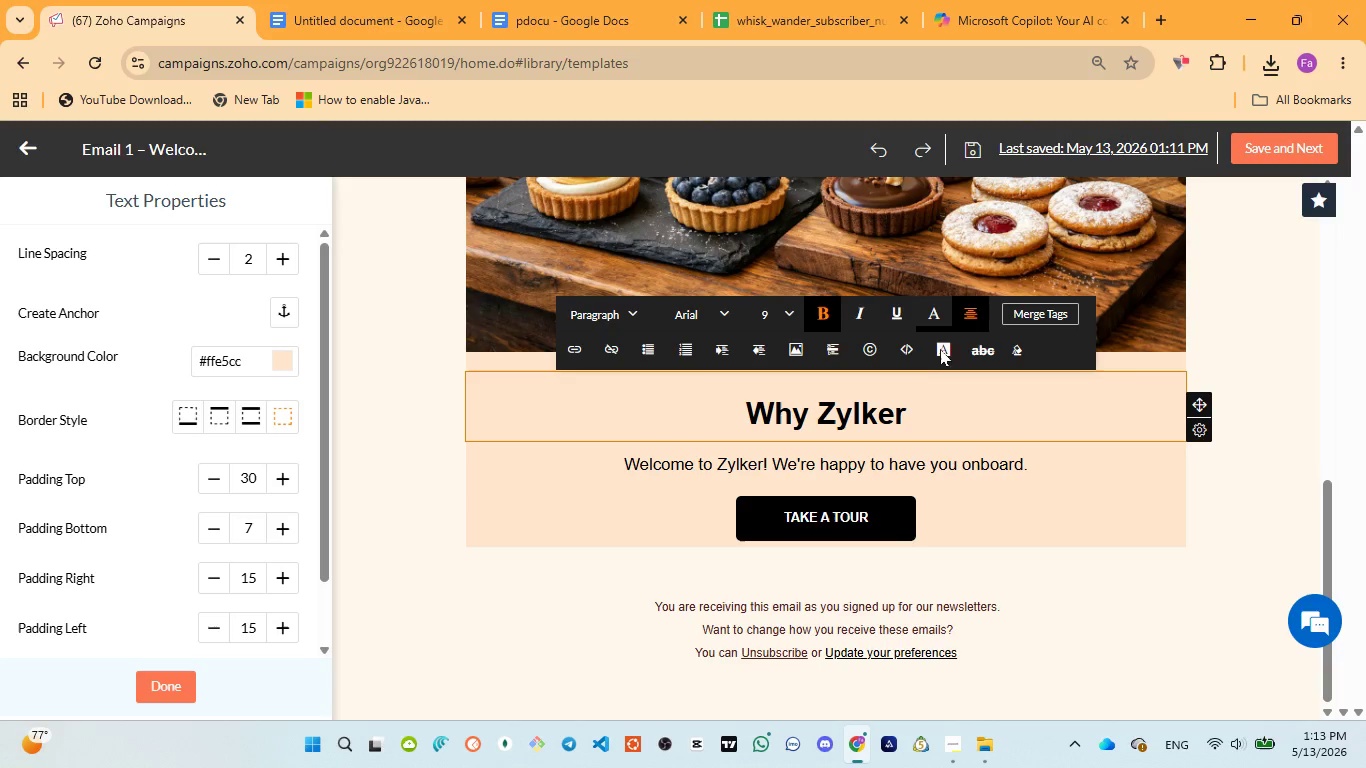 
wait(5.73)
 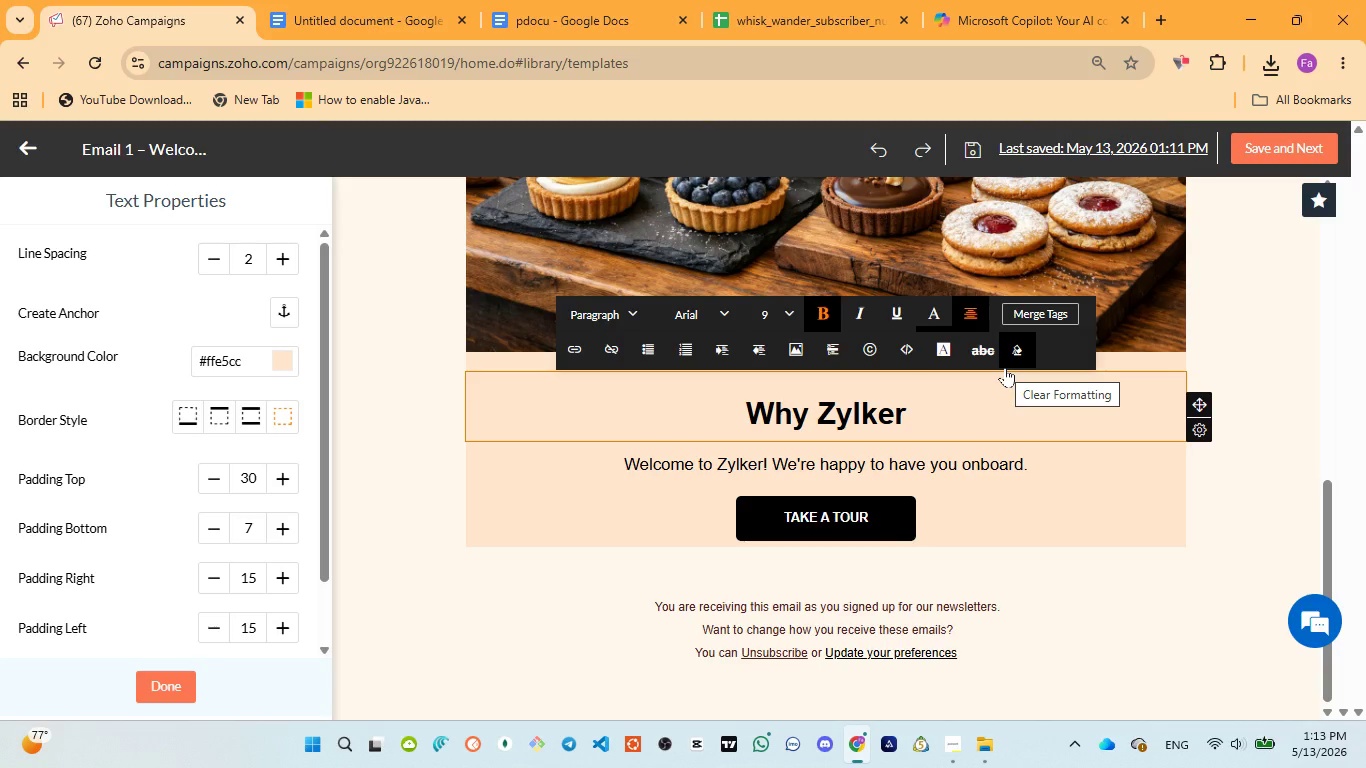 
left_click([968, 21])
 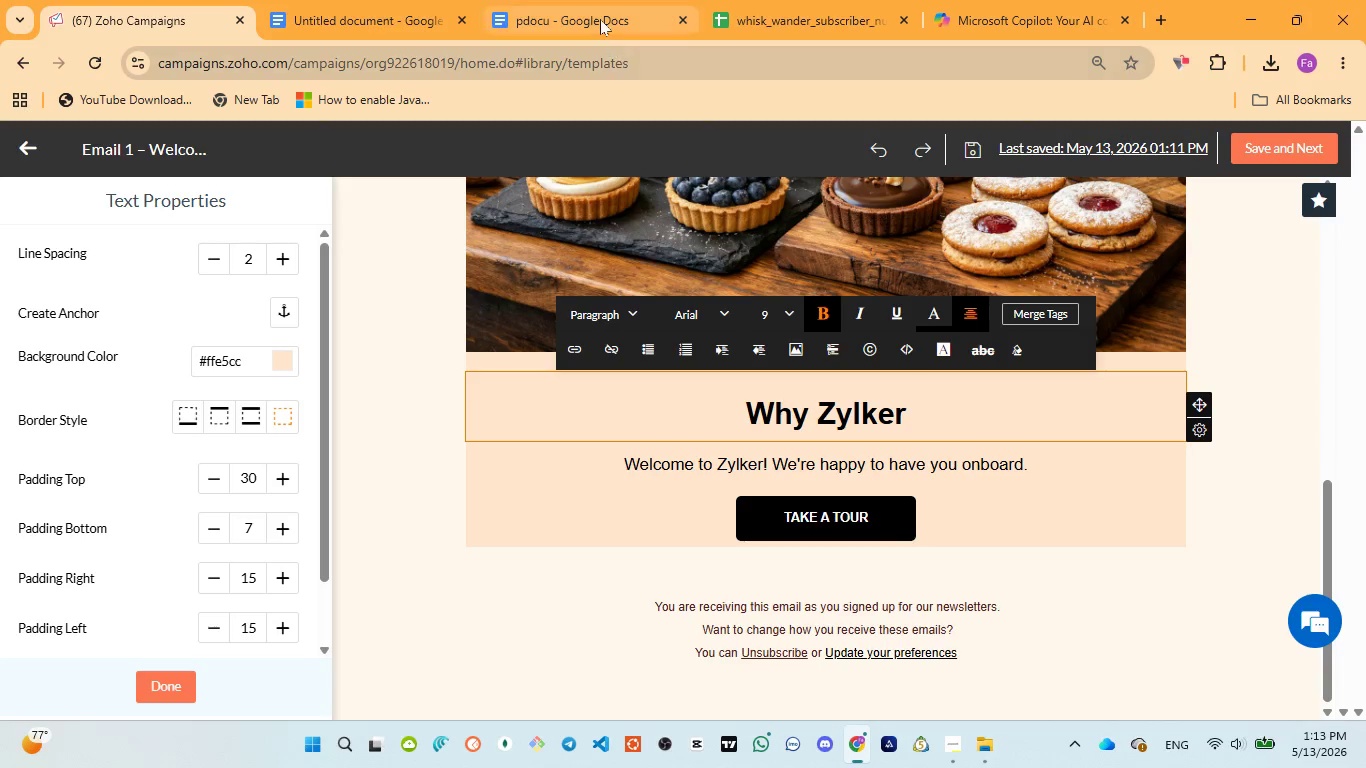 
wait(5.22)
 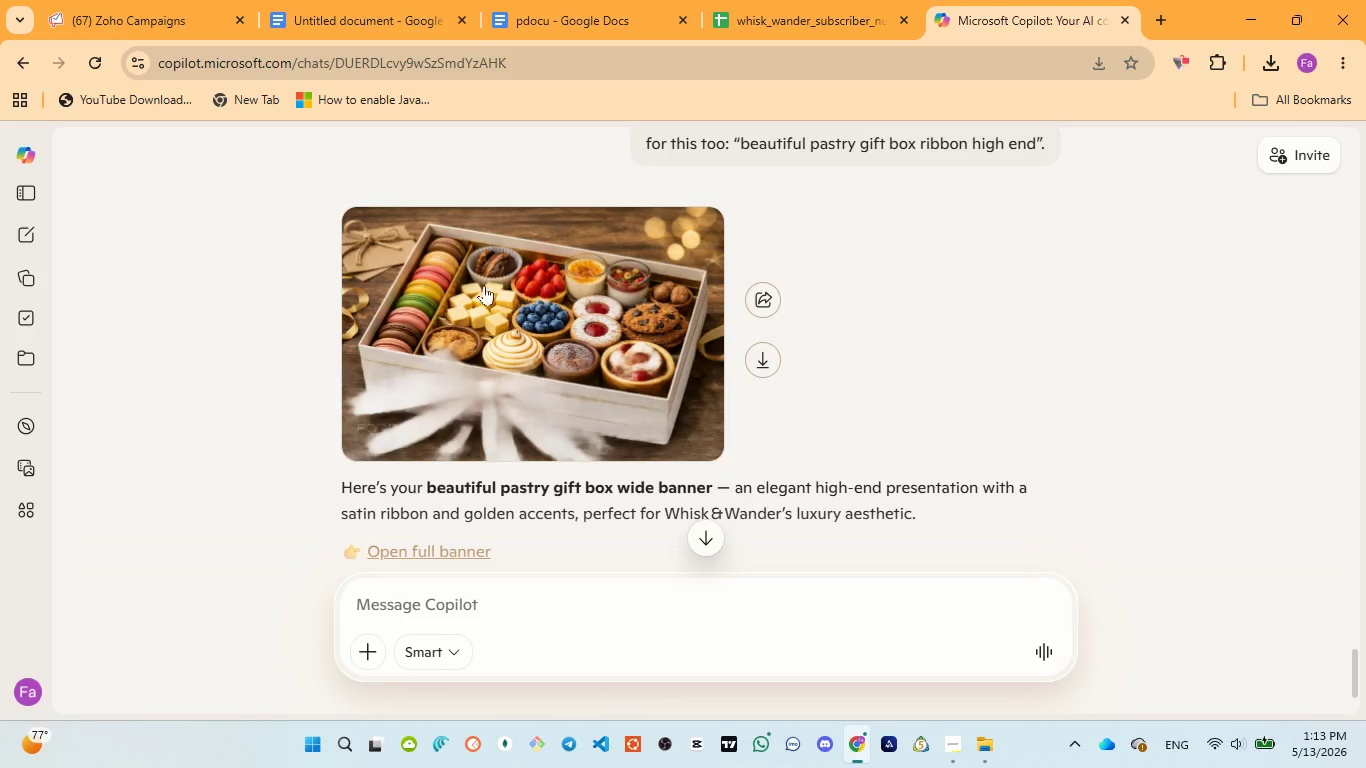 
scroll: coordinate [667, 543], scroll_direction: down, amount: 4.0
 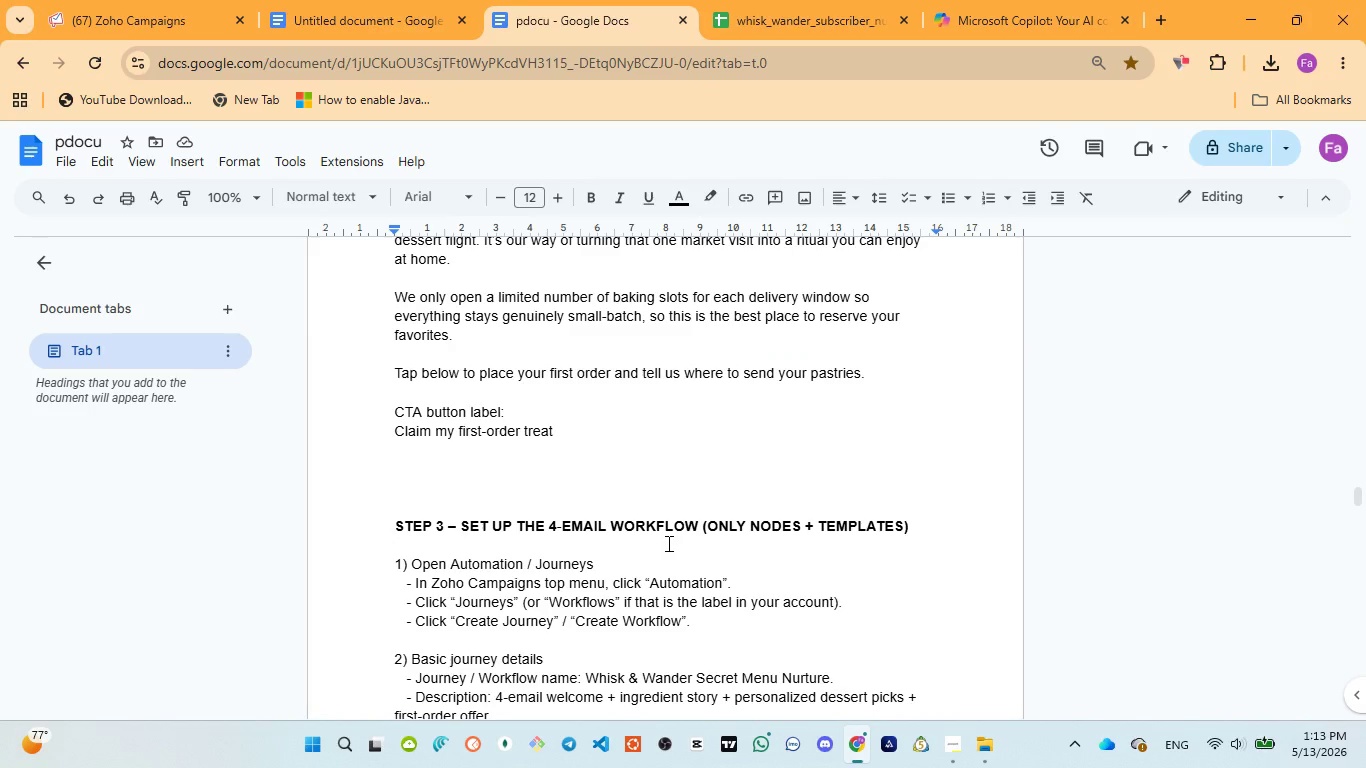 
scroll: coordinate [667, 543], scroll_direction: up, amount: 42.0
 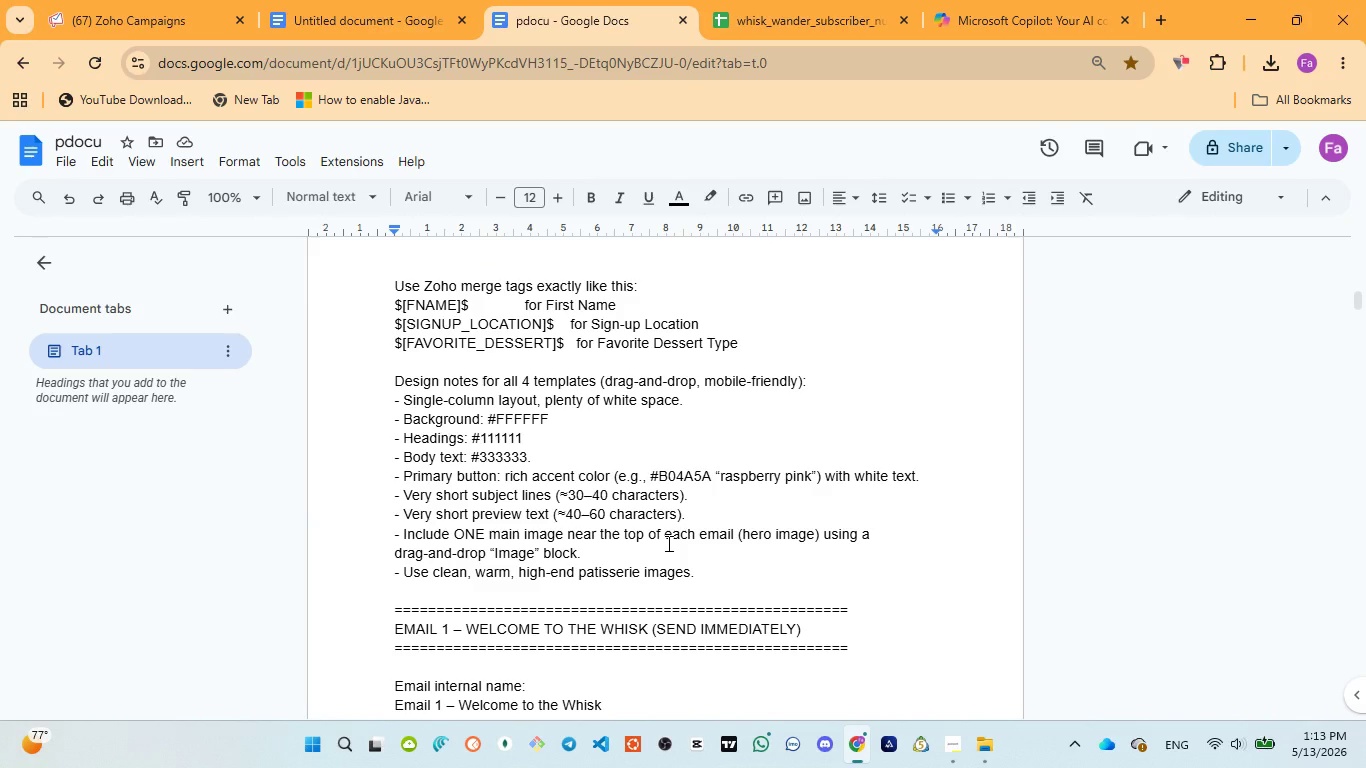 
scroll: coordinate [623, 519], scroll_direction: down, amount: 6.0
 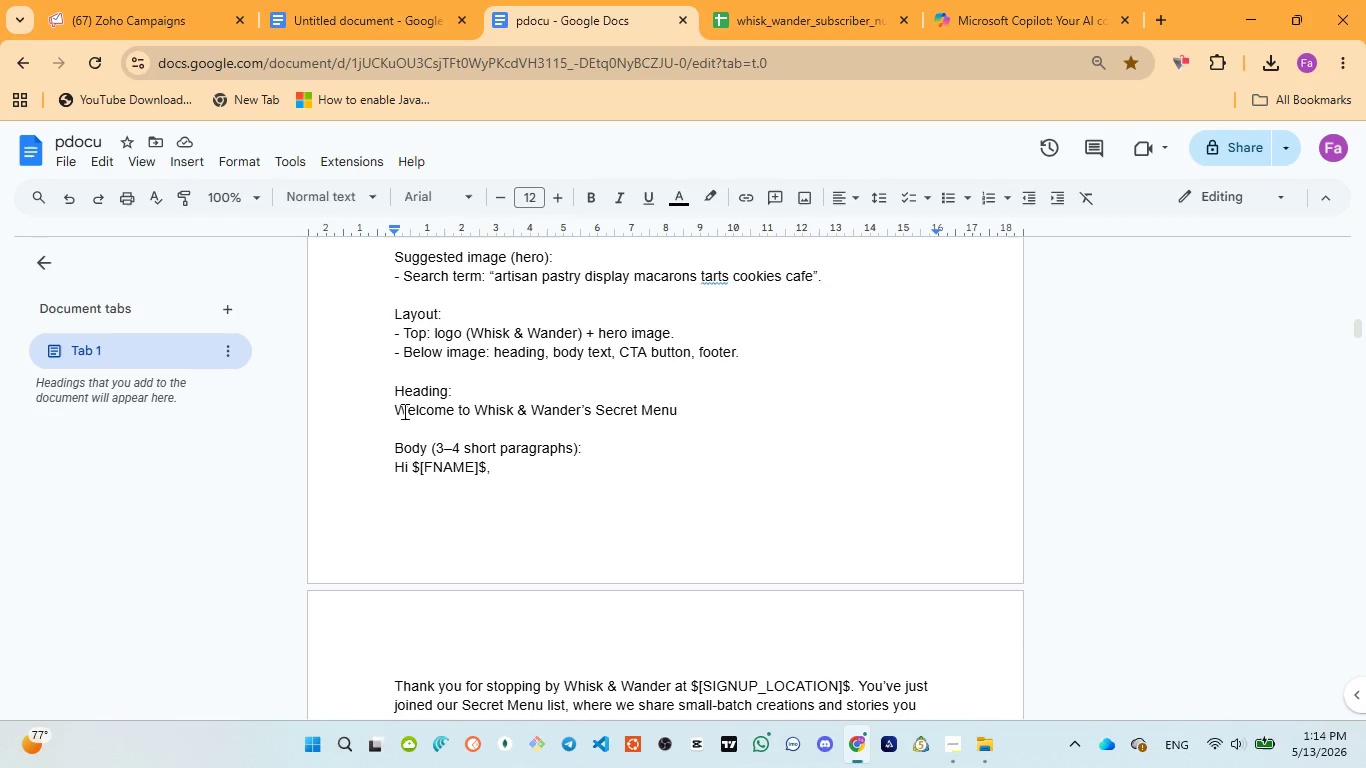 
left_click_drag(start_coordinate=[398, 408], to_coordinate=[697, 406])
 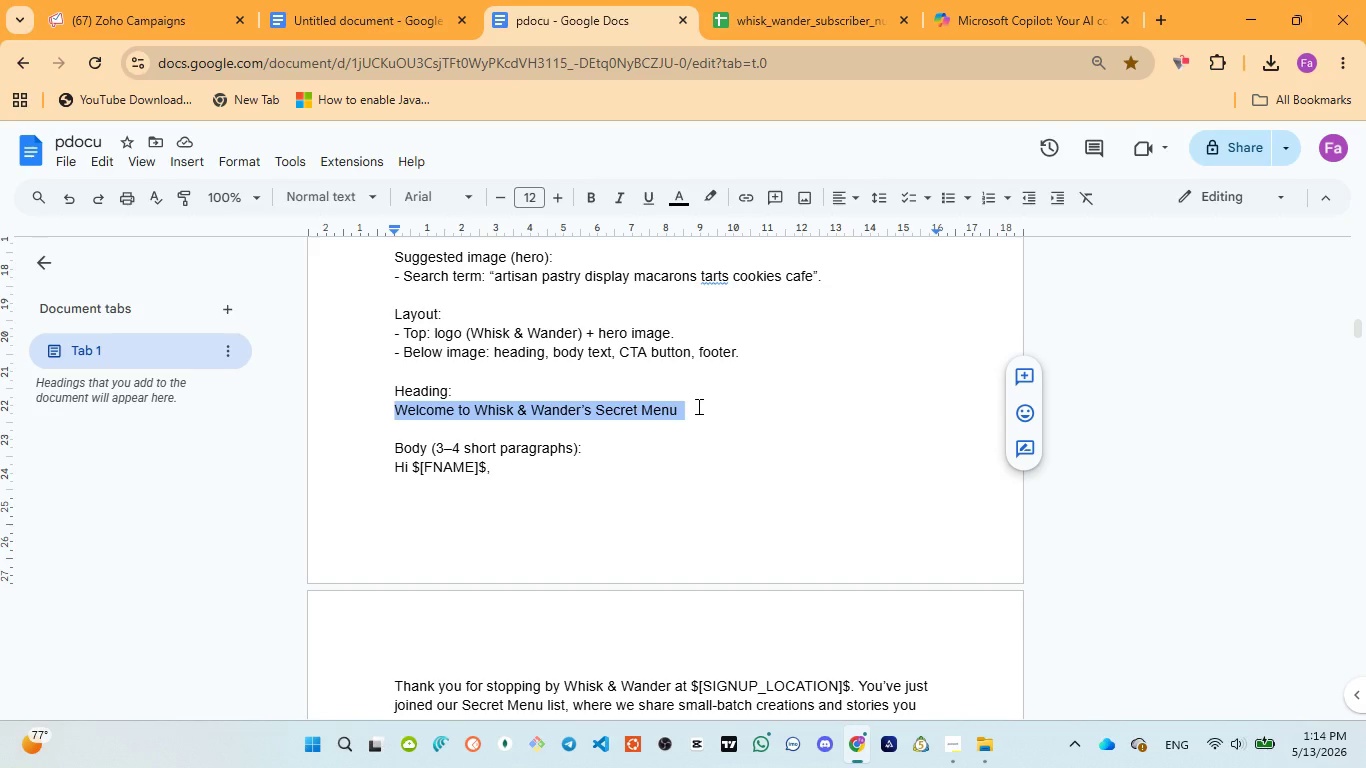 
key(Control+C)
 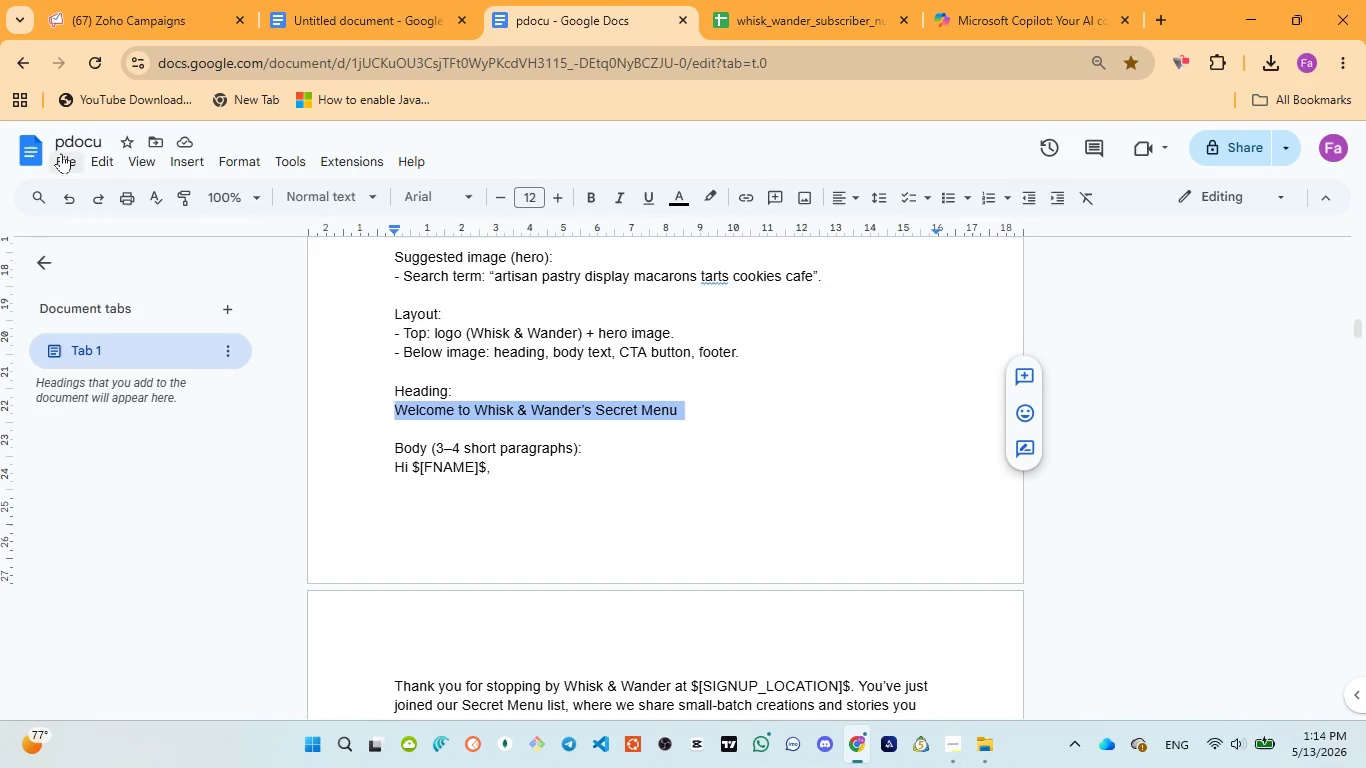 
left_click([114, 3])
 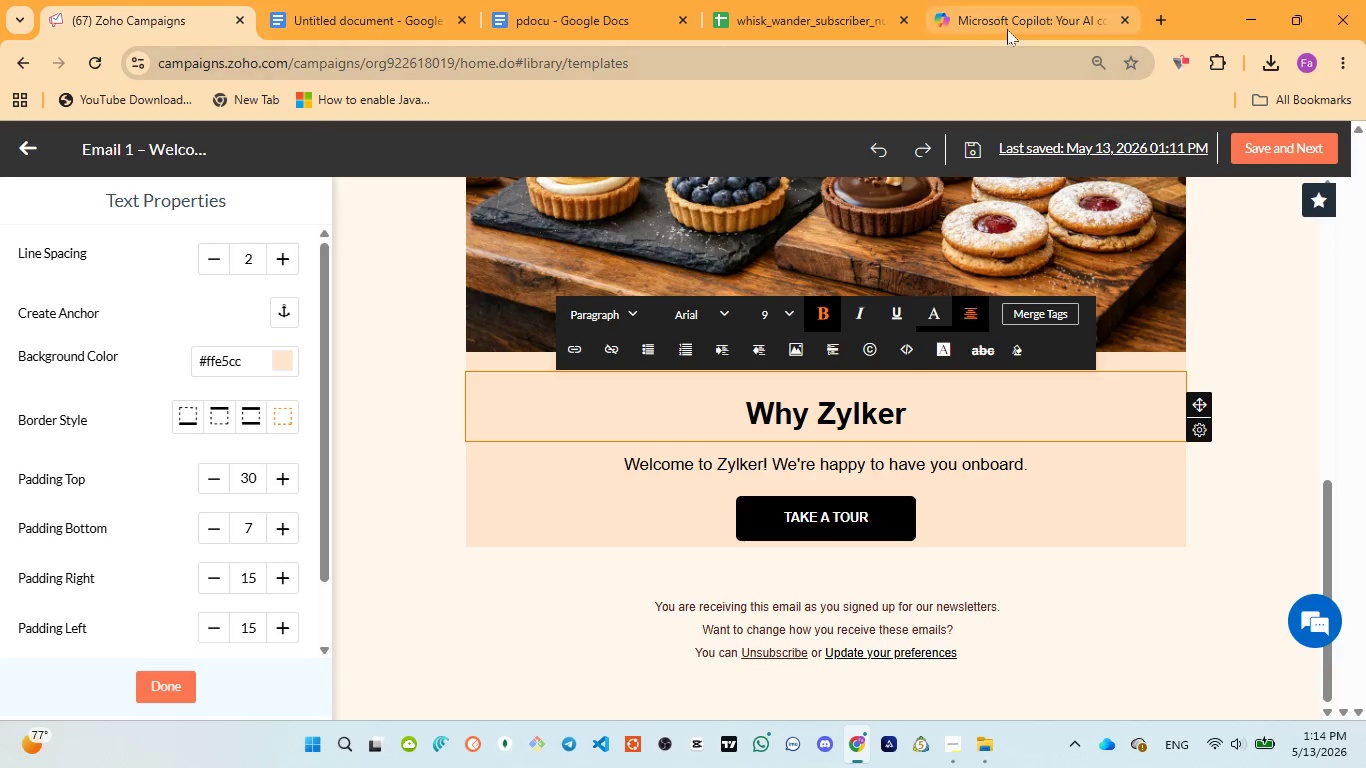 
left_click([1006, 28])
 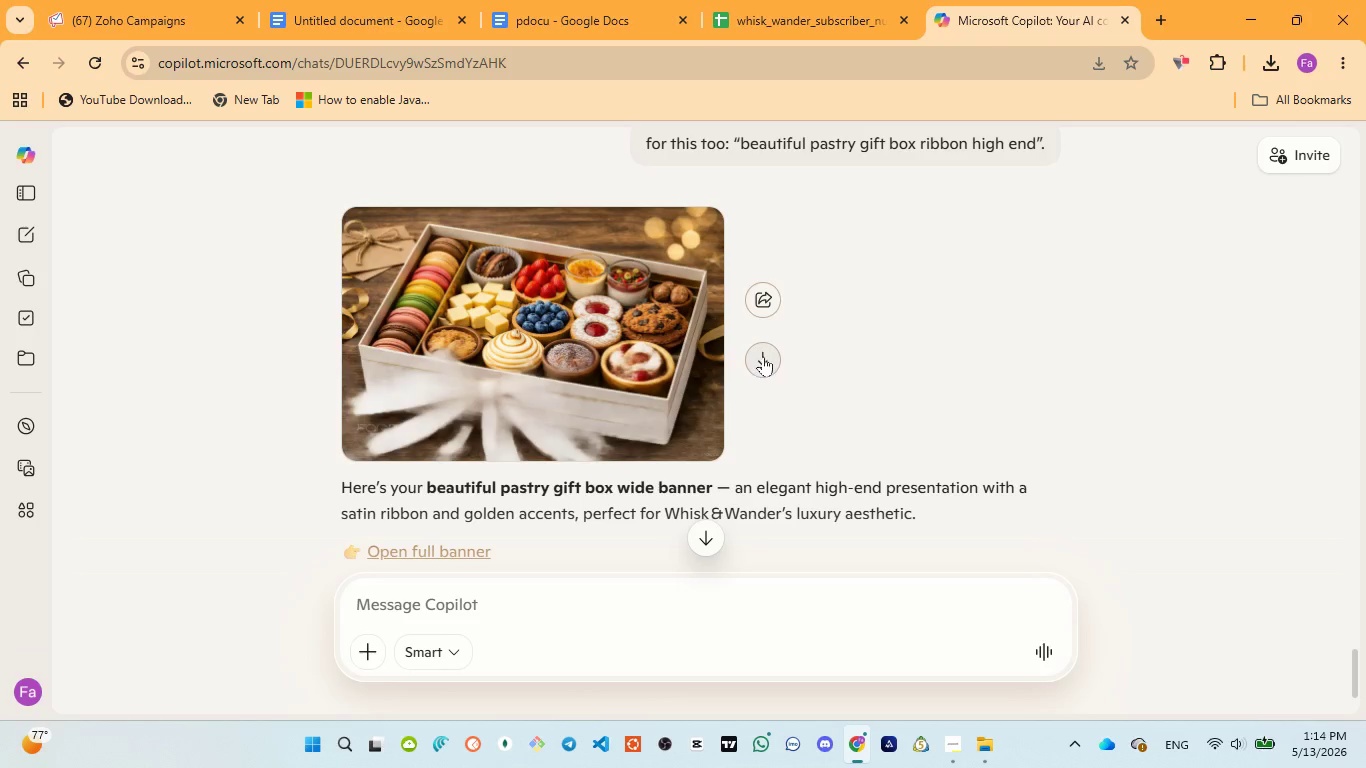 
left_click([763, 355])
 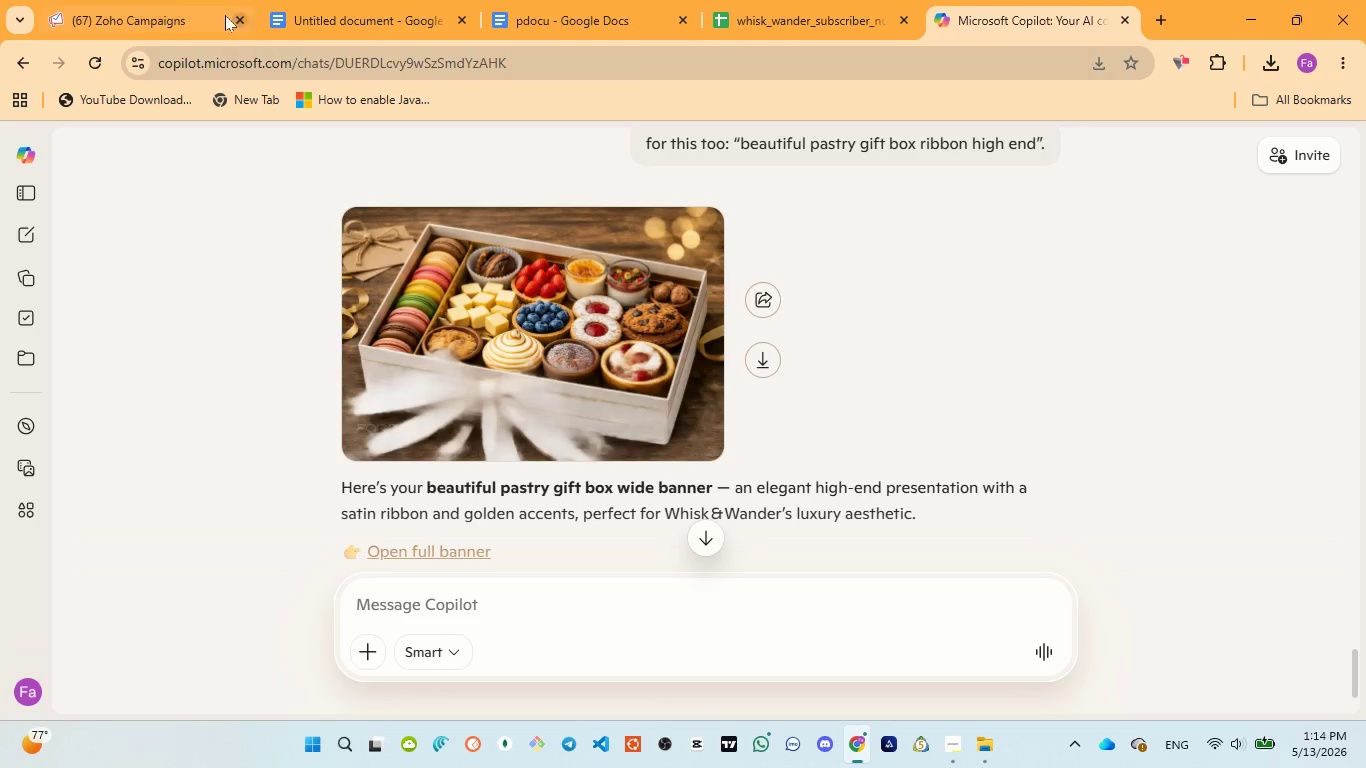 
left_click([152, 1])
 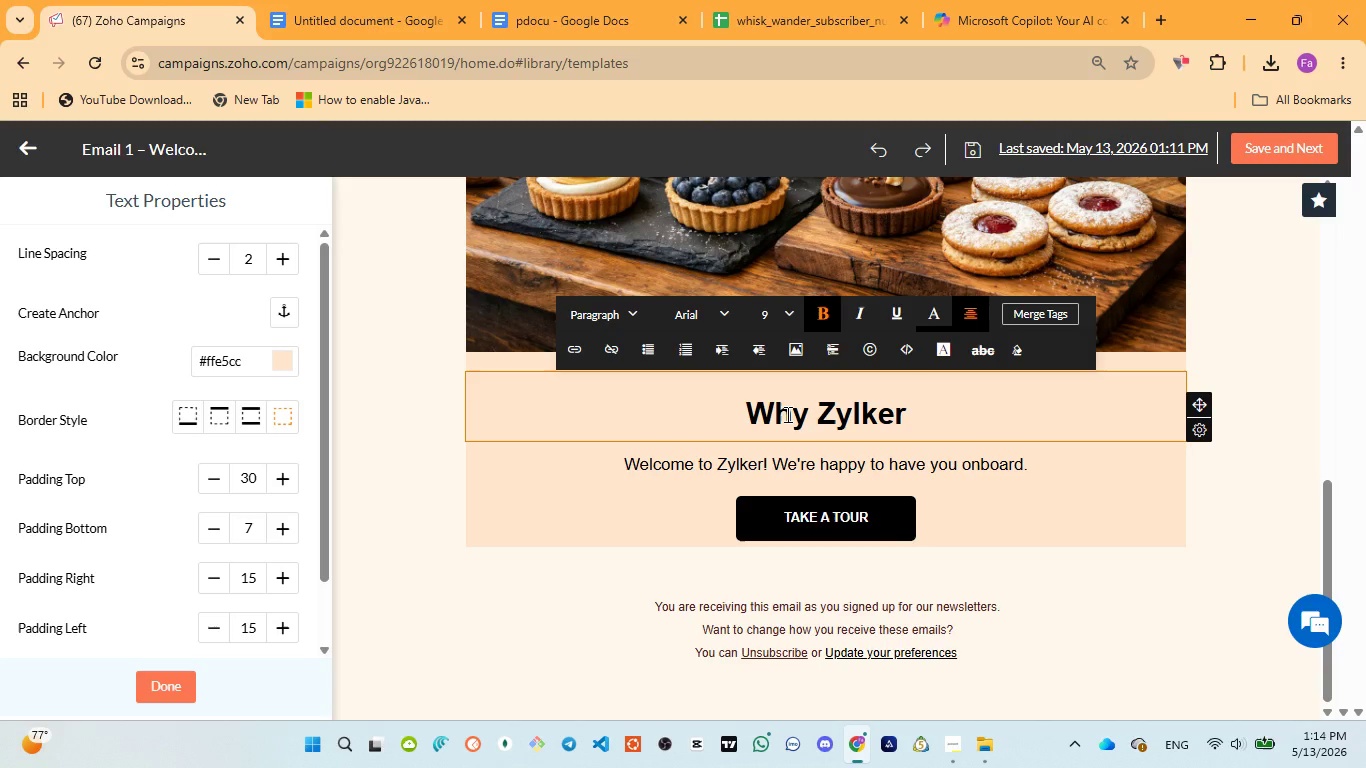 
key(Control+A)
 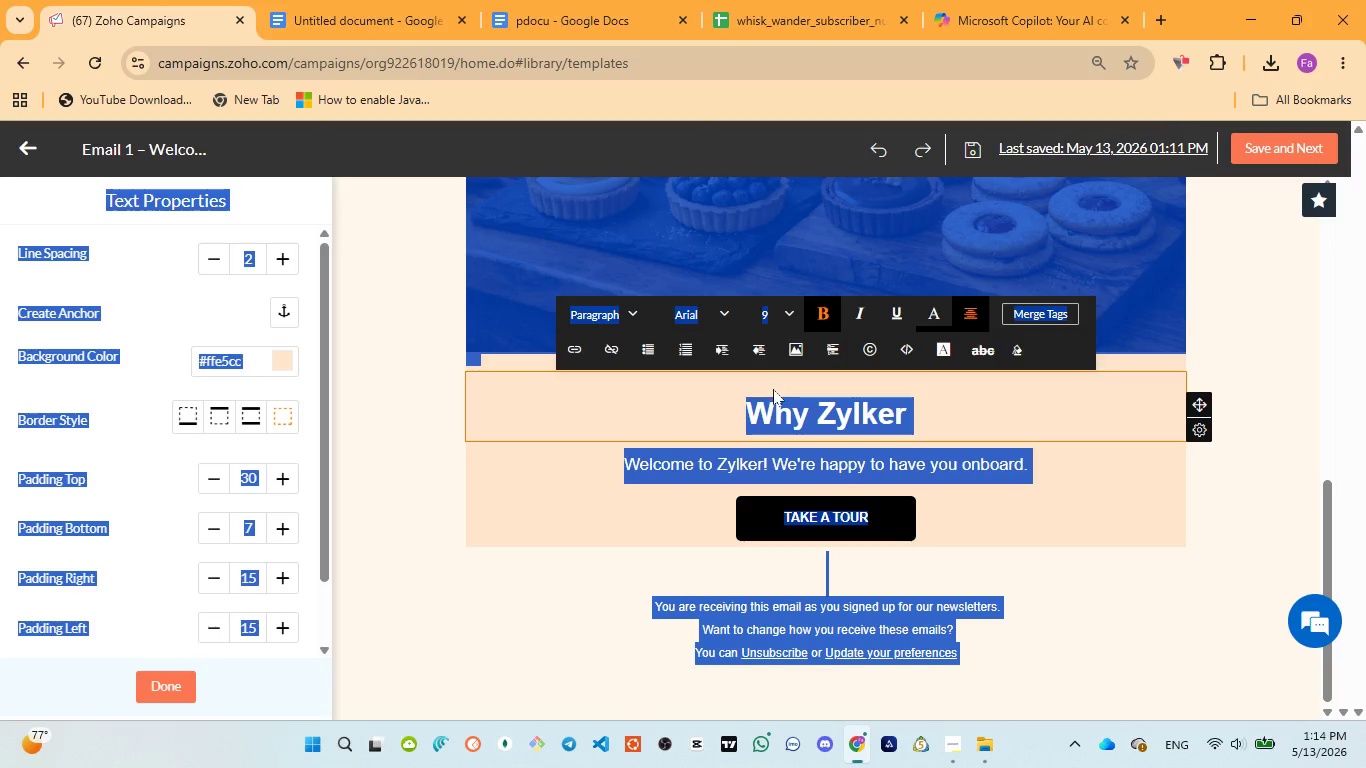 
double_click([784, 415])
 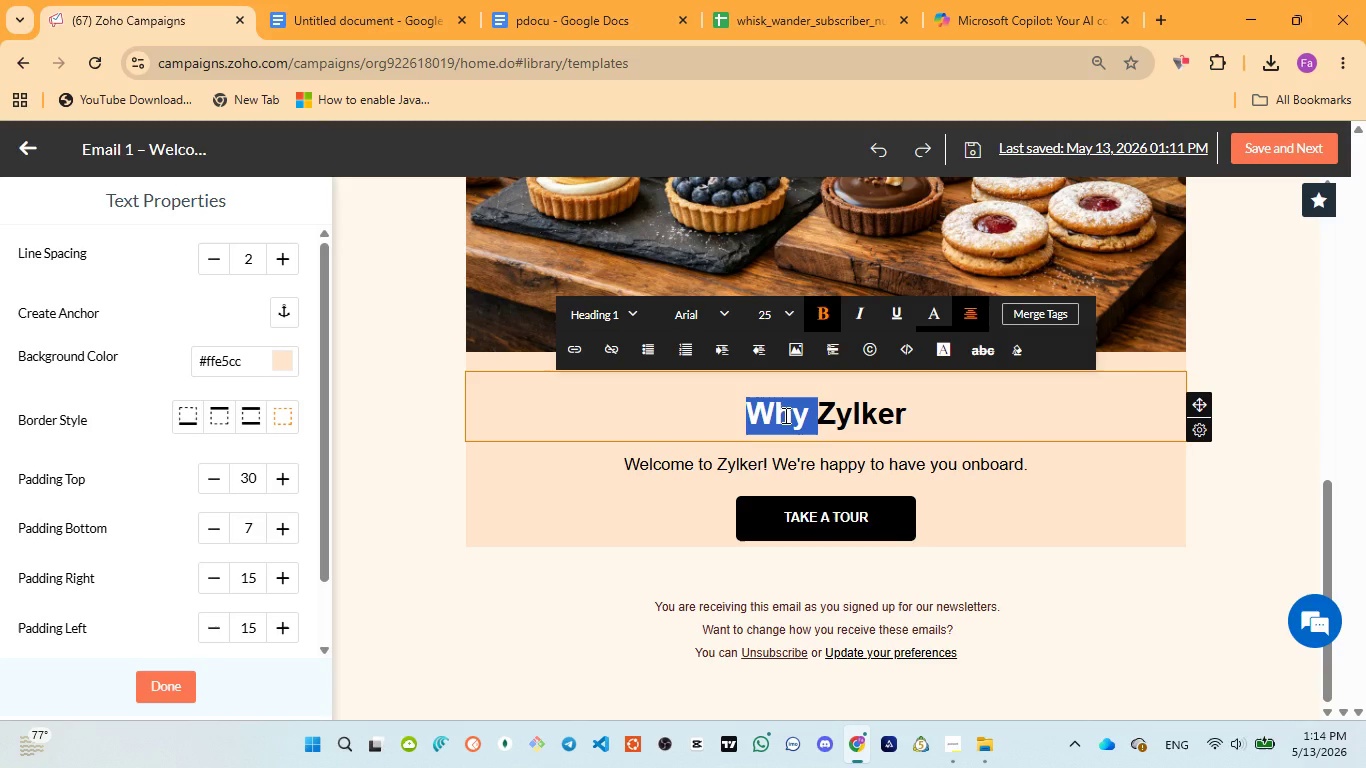 
wait(12.14)
 